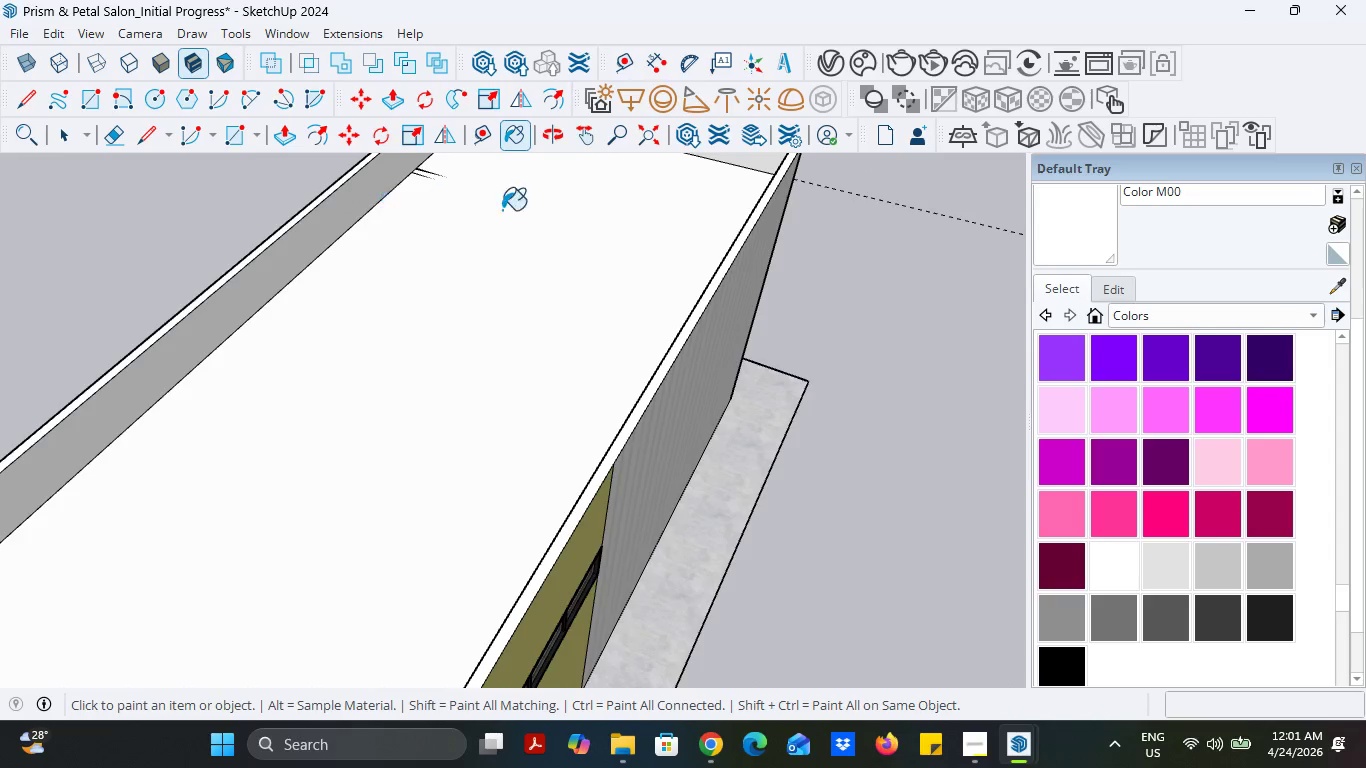 
scroll: coordinate [517, 210], scroll_direction: down, amount: 5.0
 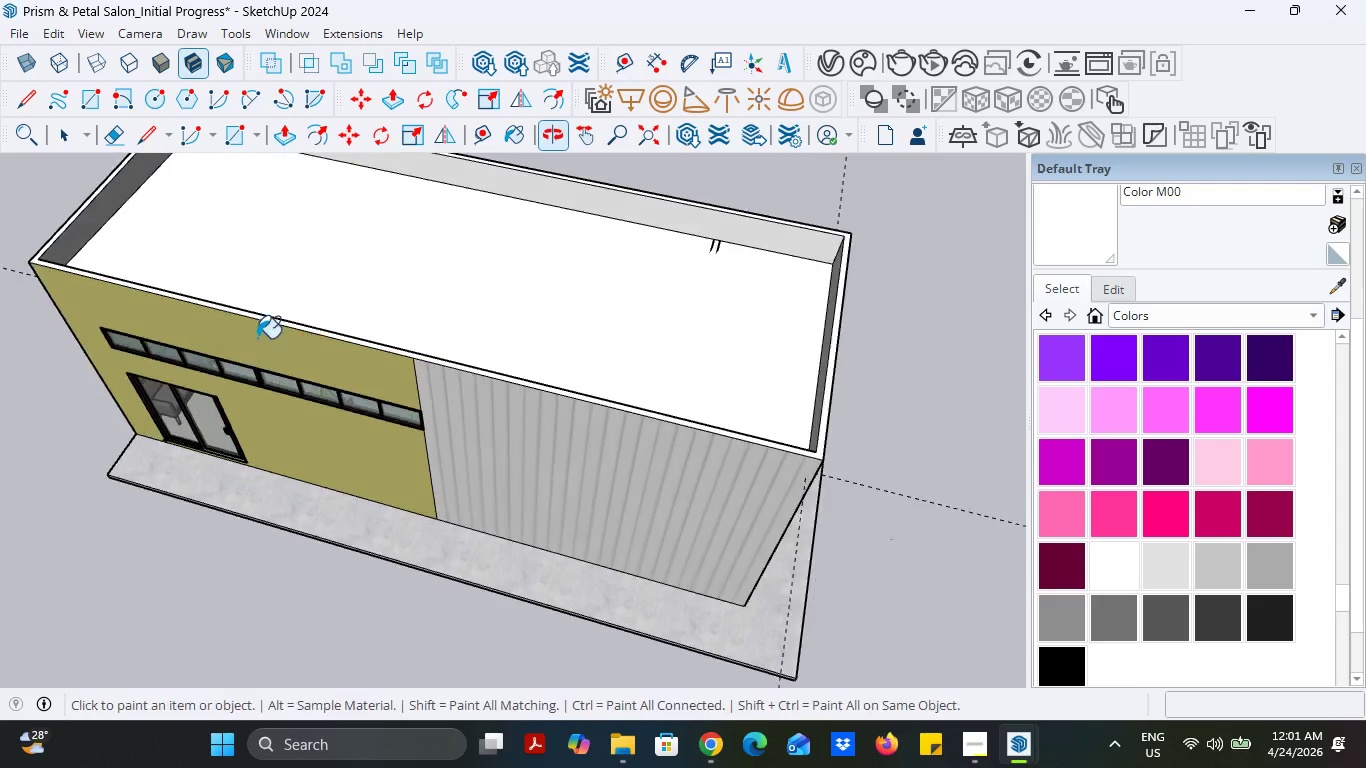 
scroll: coordinate [144, 200], scroll_direction: up, amount: 4.0
 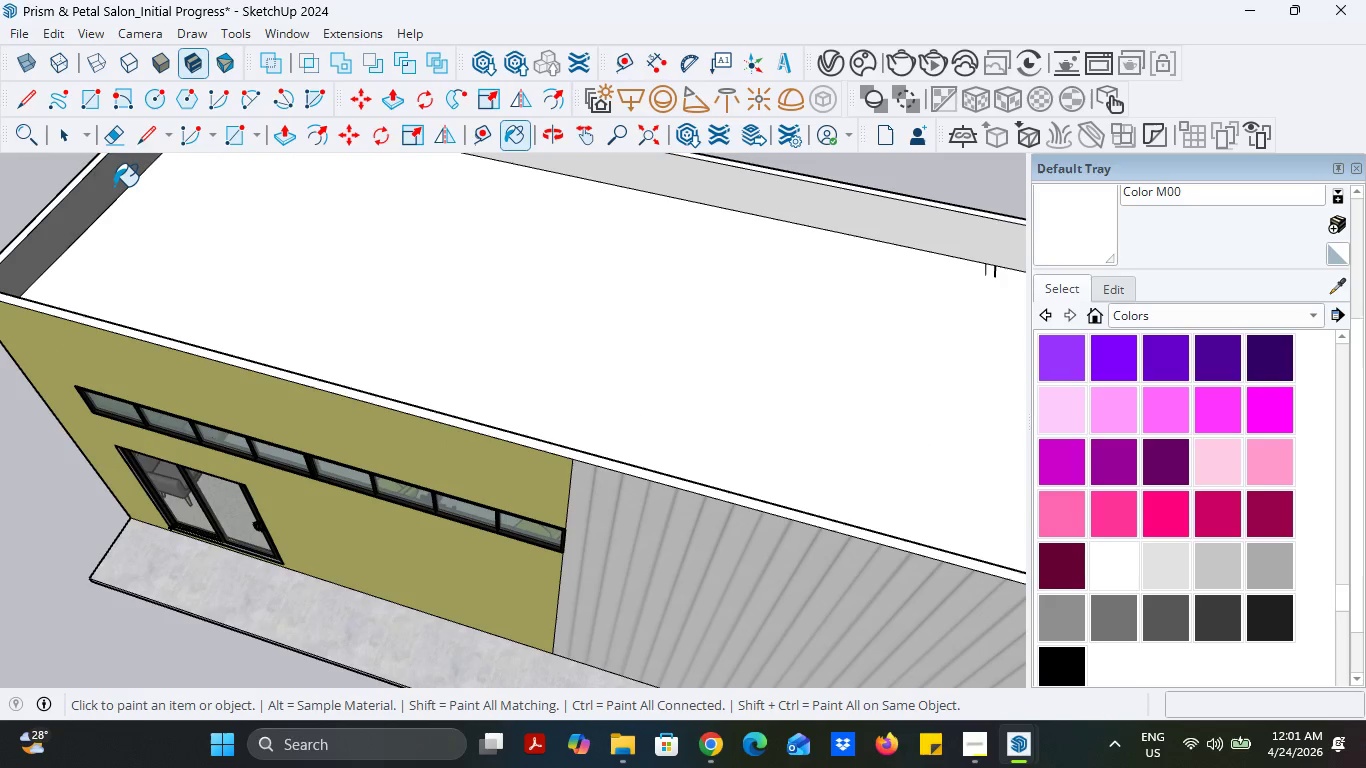 
left_click([114, 186])
 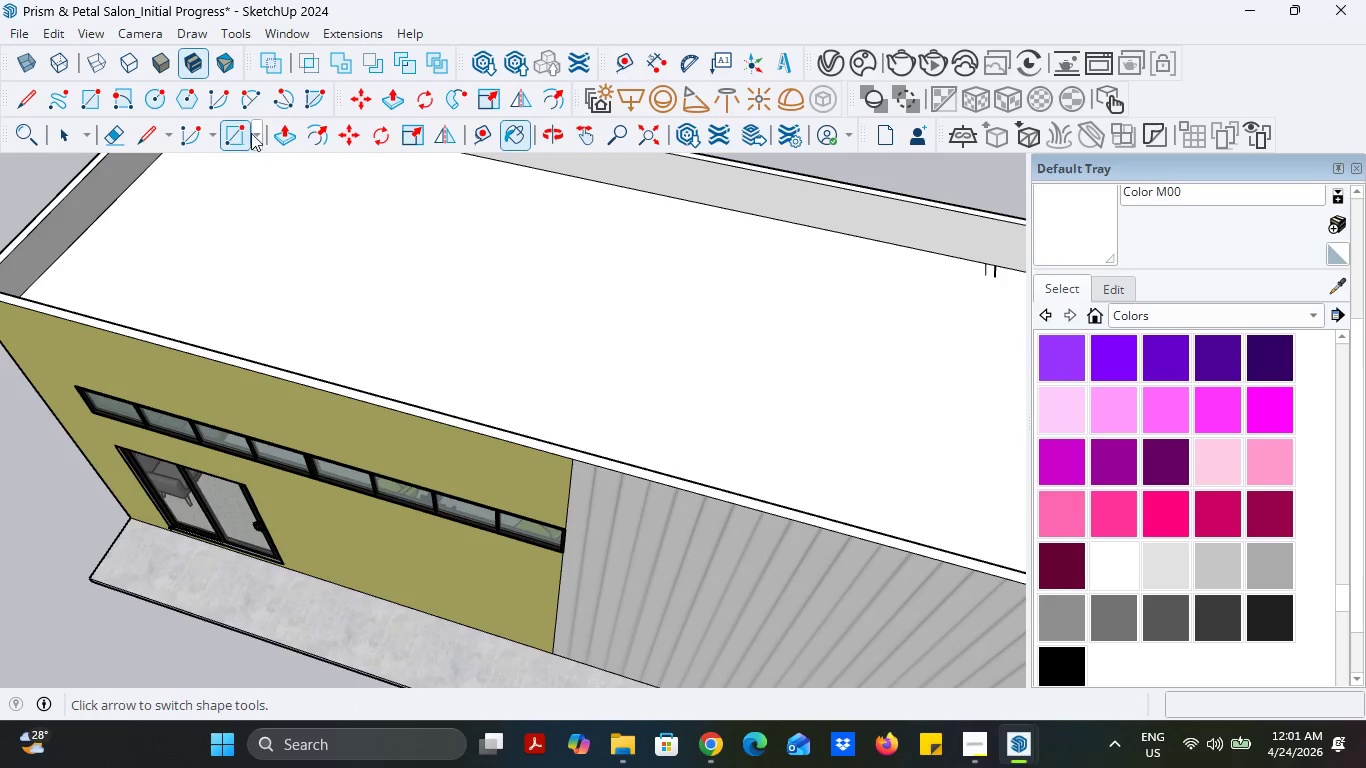 
left_click([275, 135])
 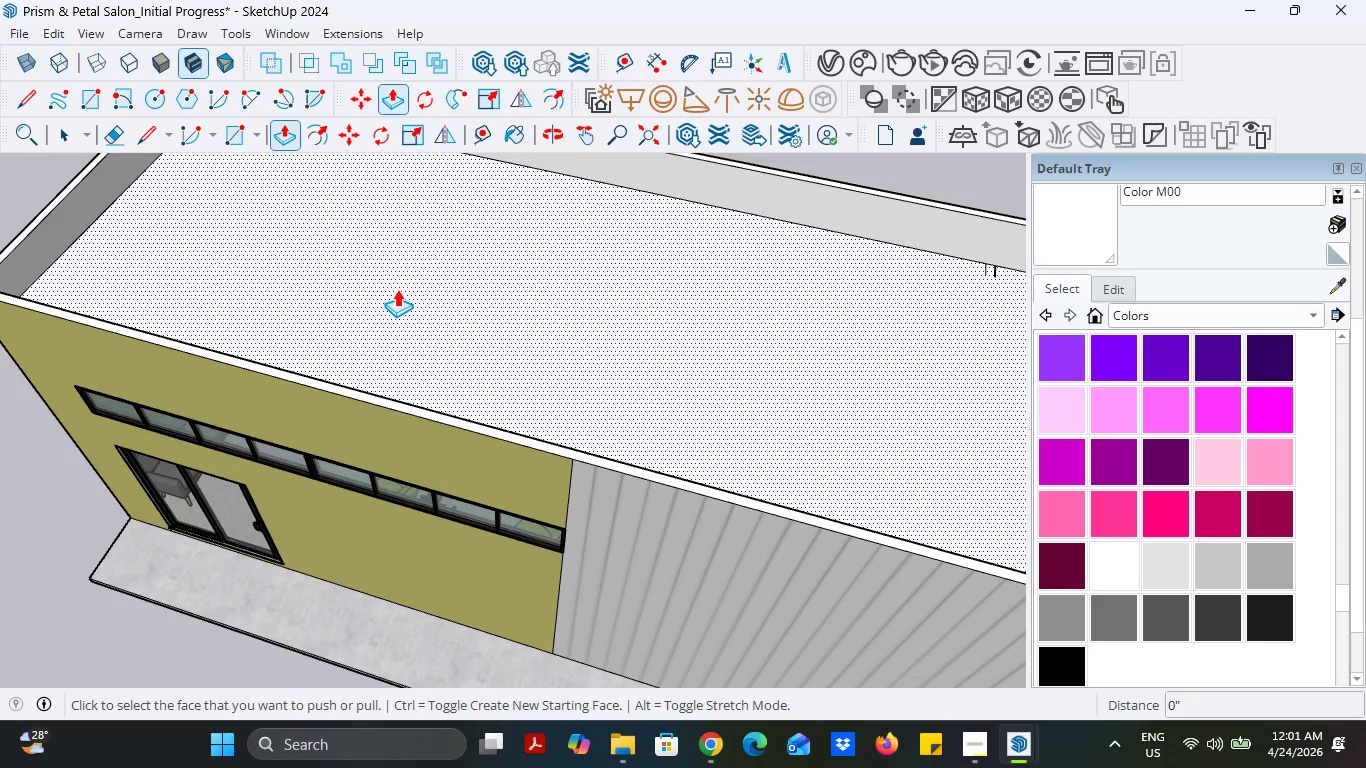 
left_click([397, 289])
 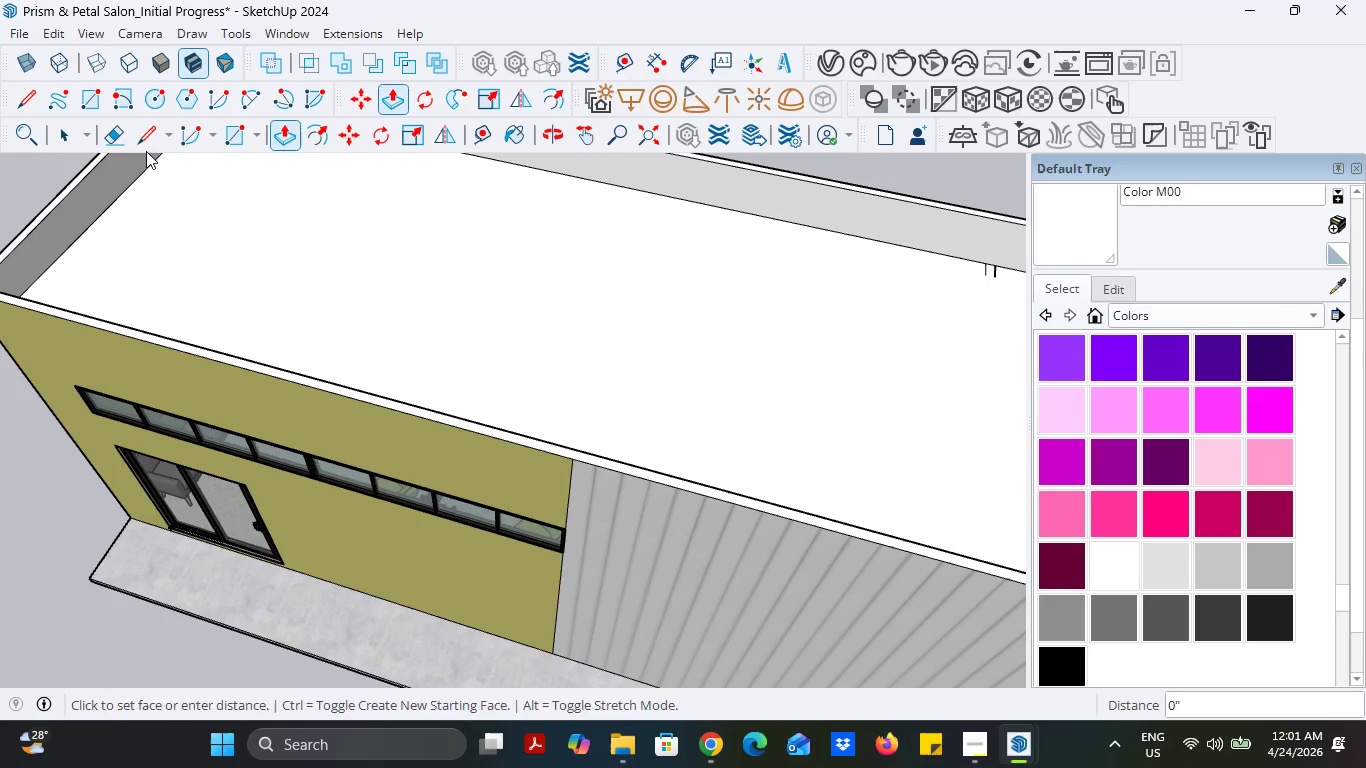 
left_click([69, 127])
 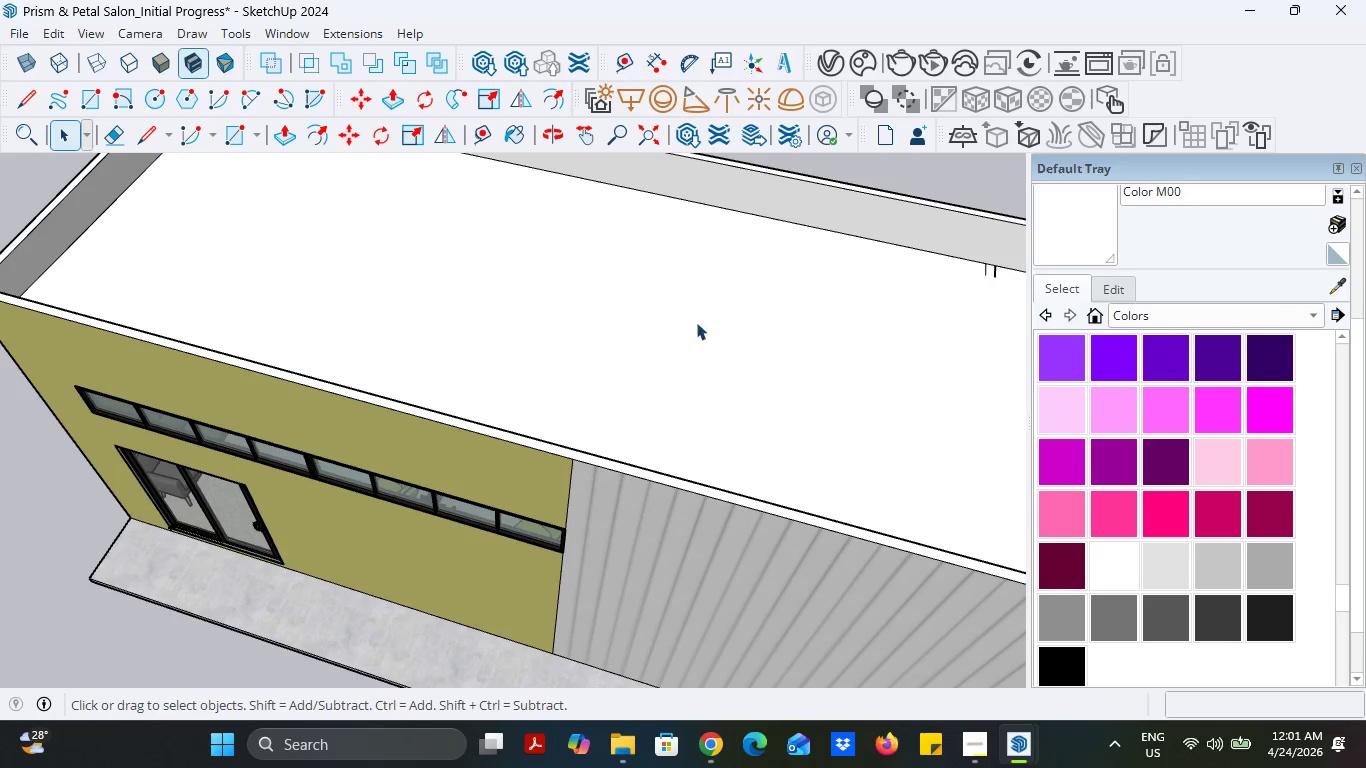 
scroll: coordinate [639, 372], scroll_direction: down, amount: 2.0
 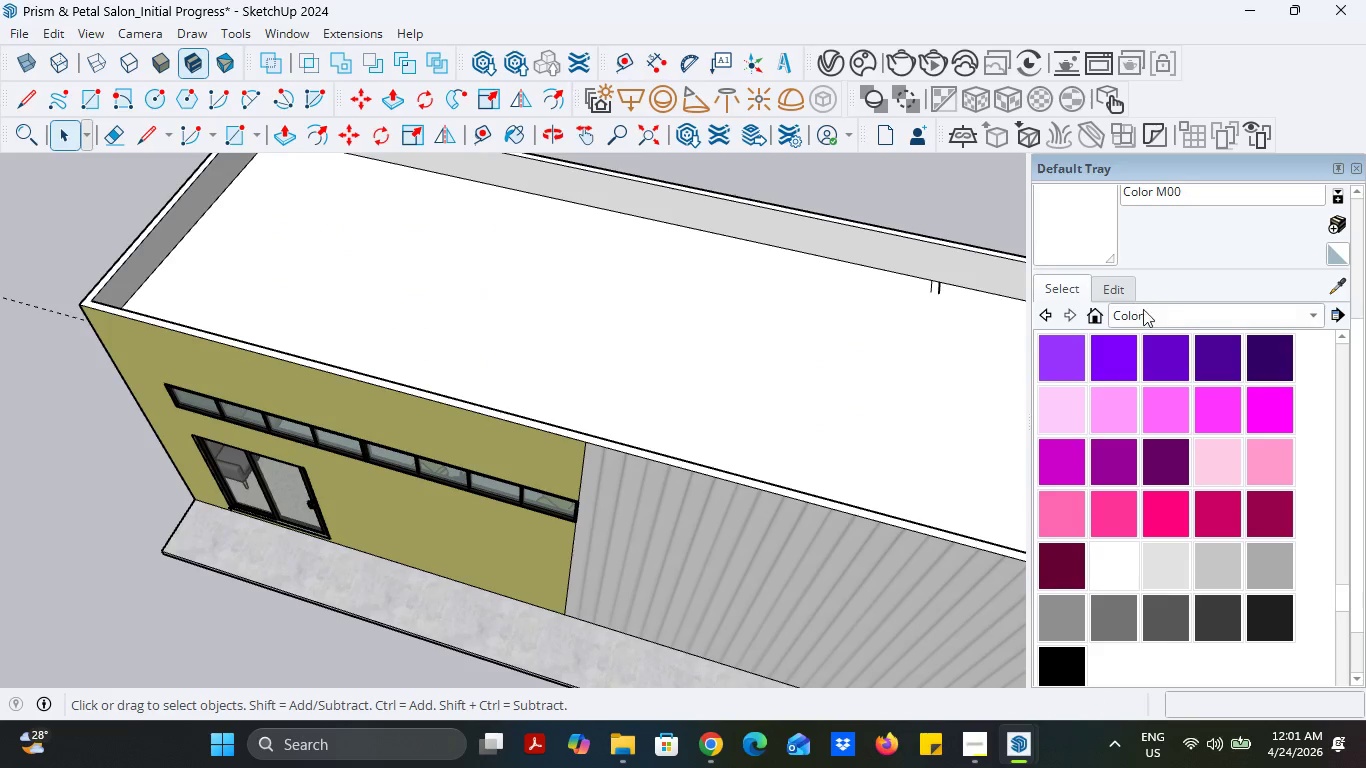 
left_click([1147, 318])
 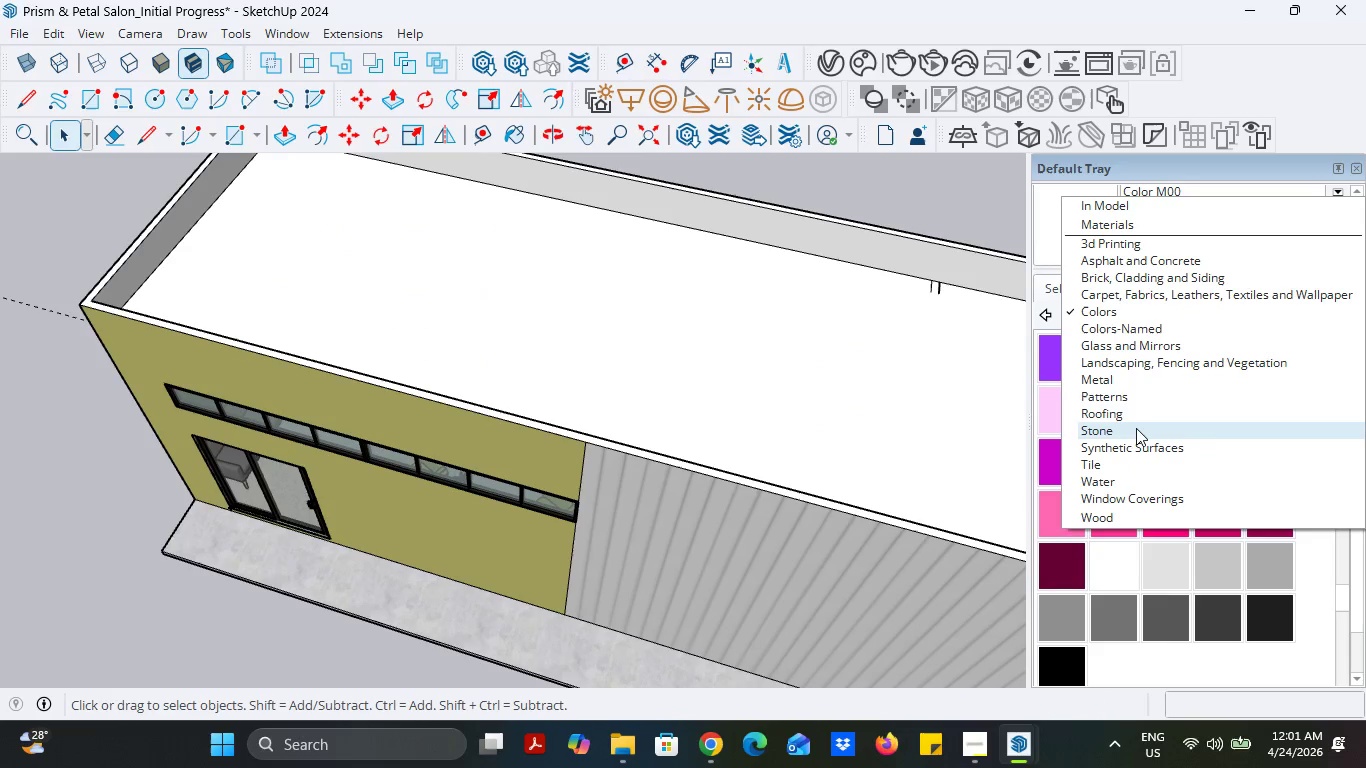 
left_click([1138, 425])
 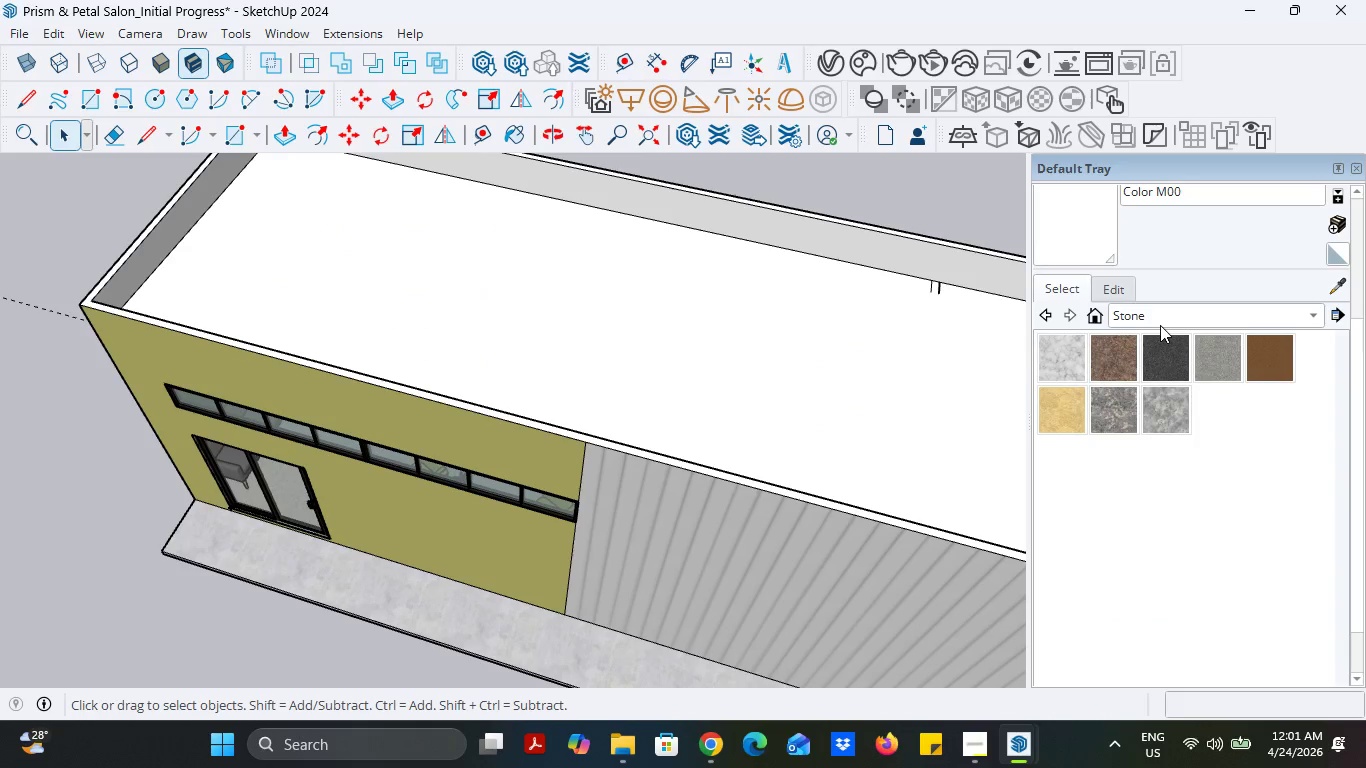 
left_click([1165, 317])
 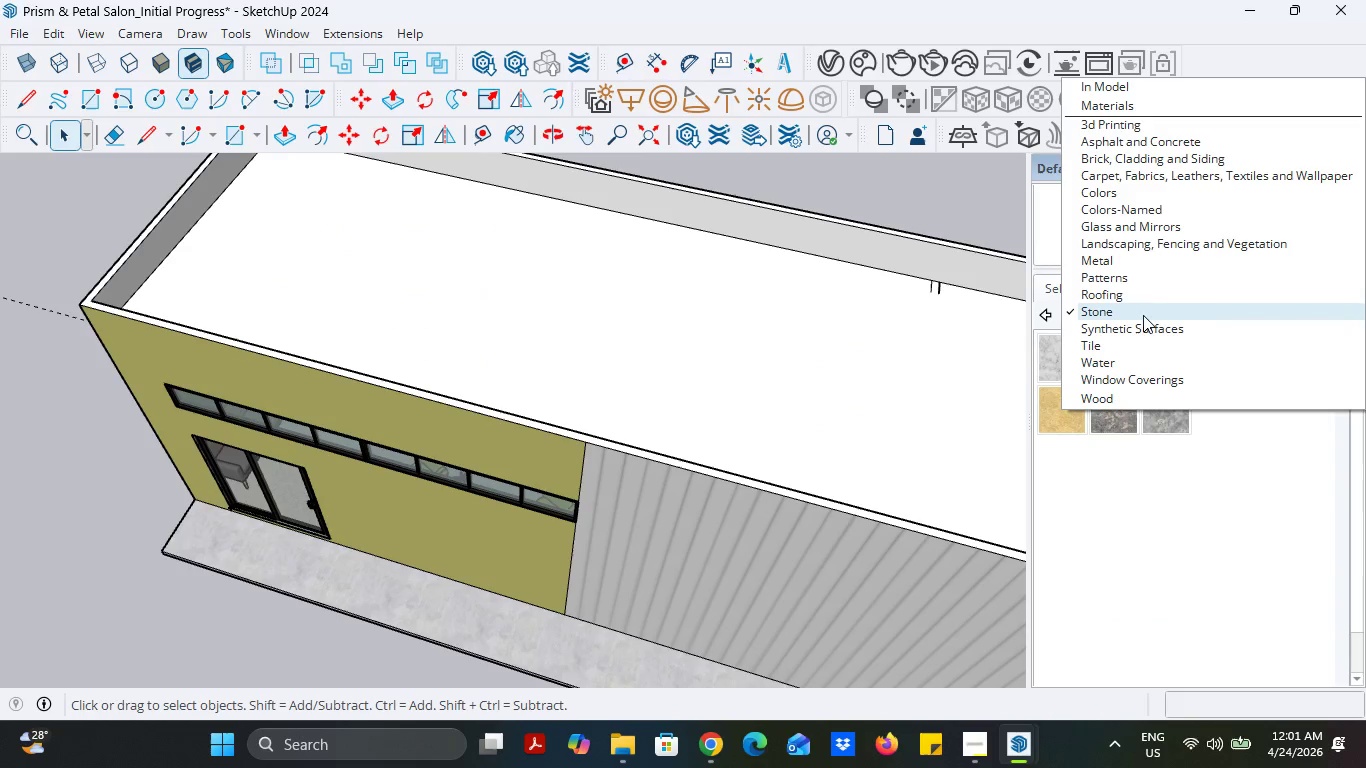 
left_click([1147, 296])
 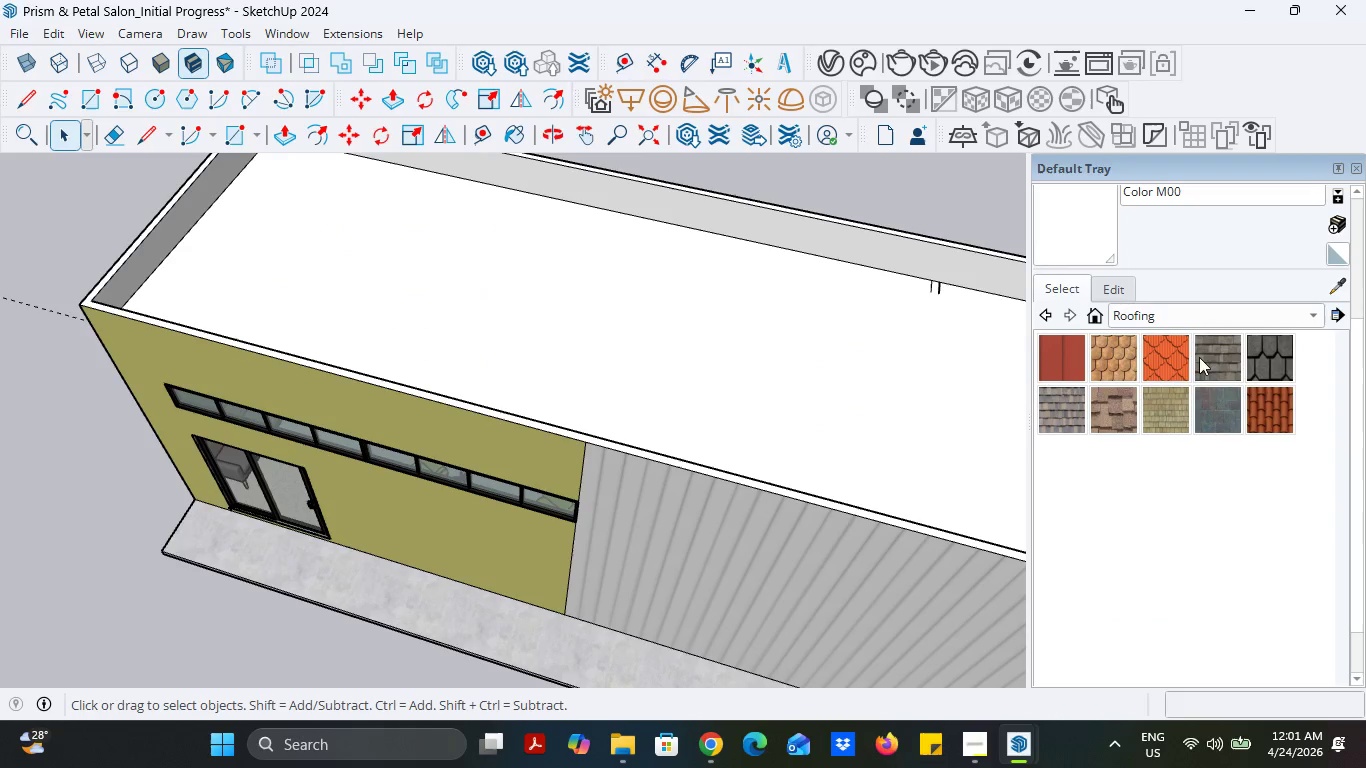 
double_click([926, 418])
 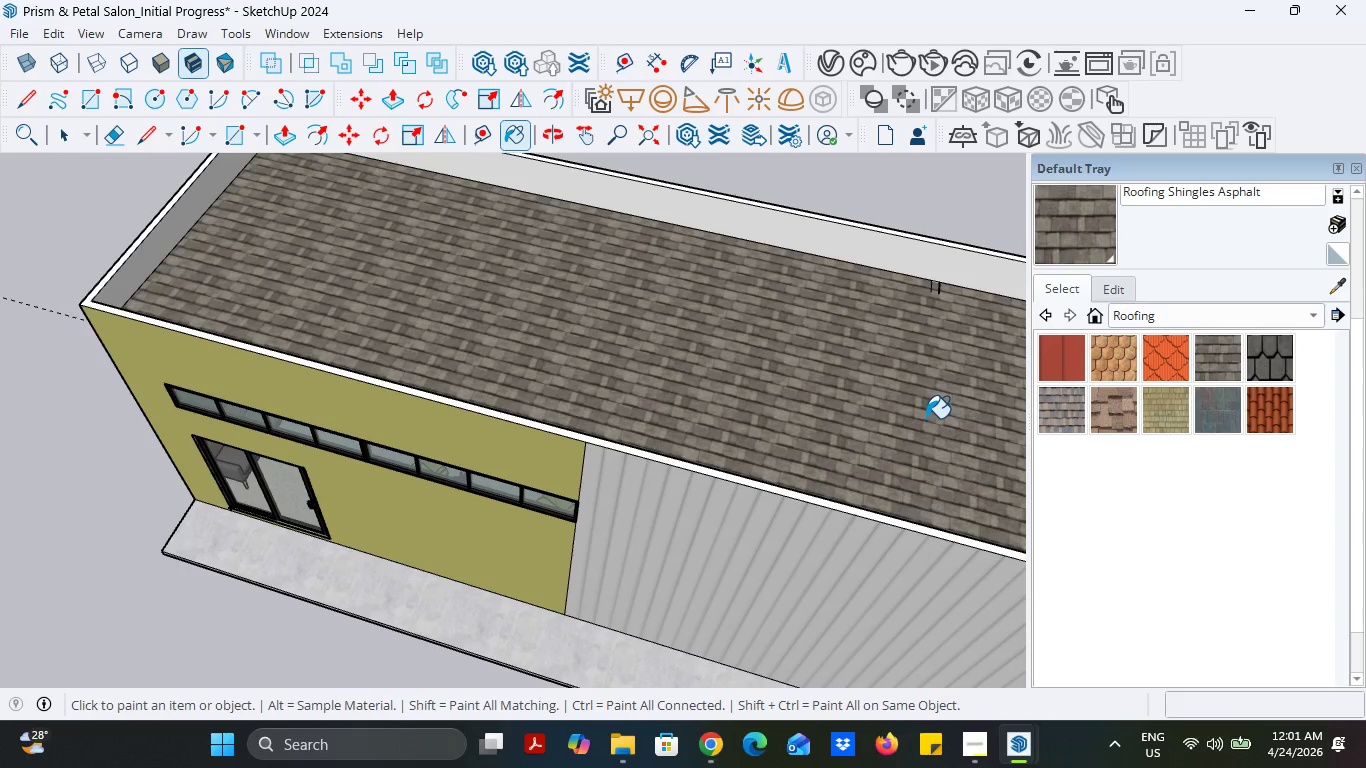 
scroll: coordinate [448, 291], scroll_direction: down, amount: 11.0
 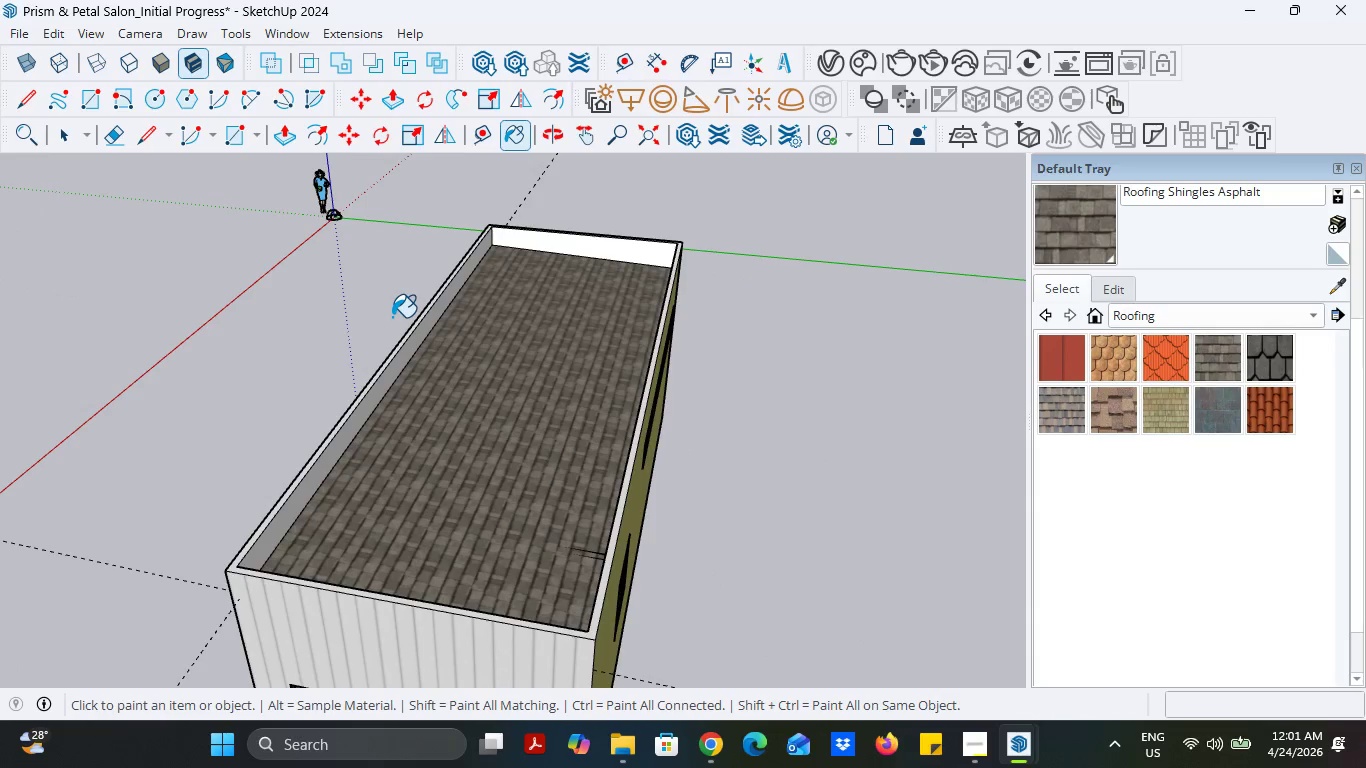 
scroll: coordinate [392, 317], scroll_direction: up, amount: 3.0
 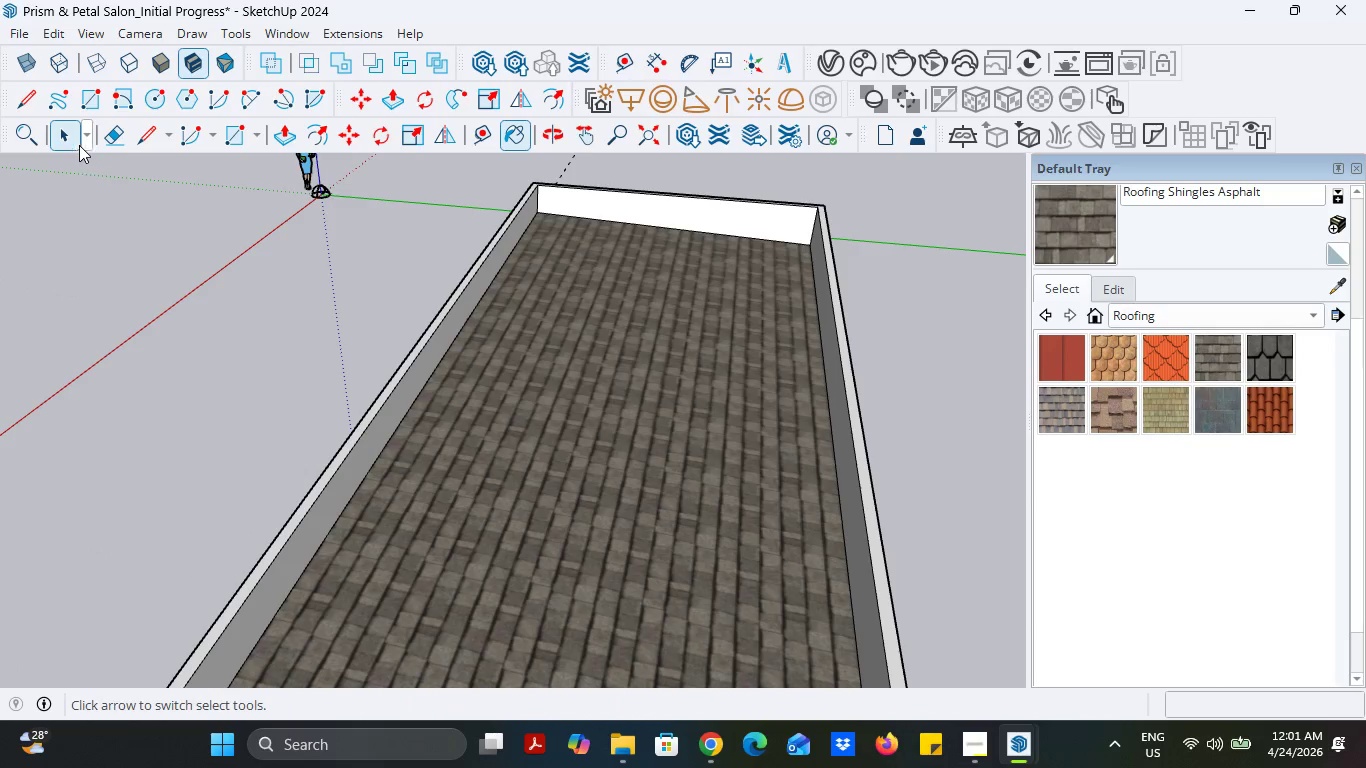 
left_click([61, 144])
 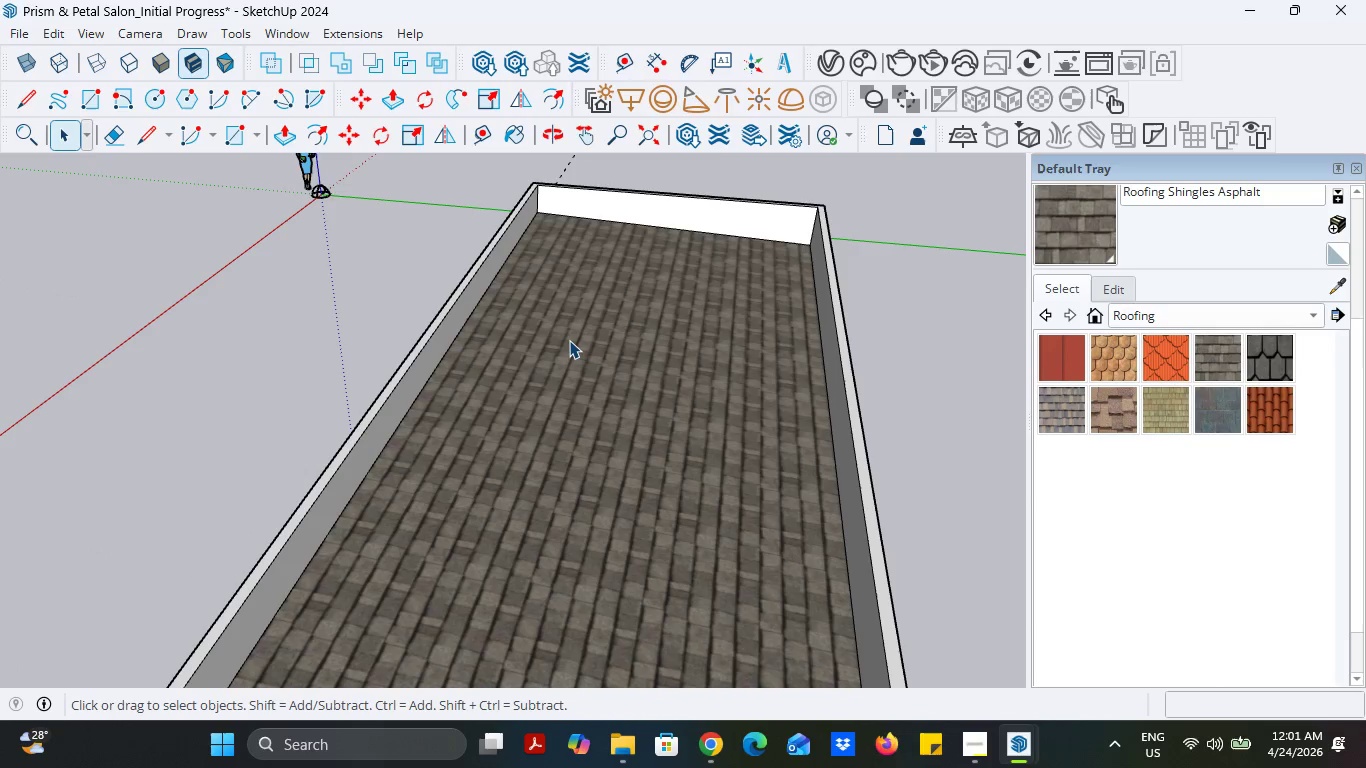 
key(Control+Z)
 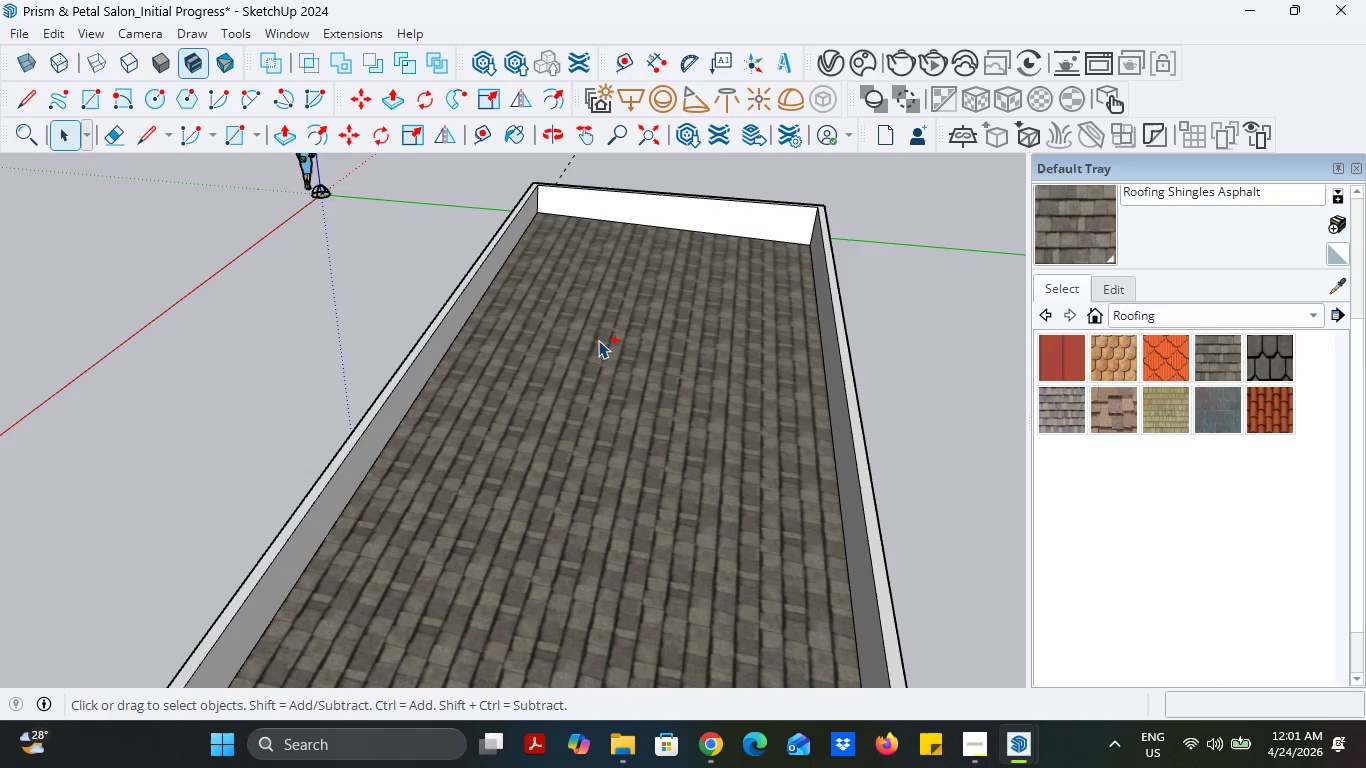 
scroll: coordinate [765, 402], scroll_direction: down, amount: 10.0
 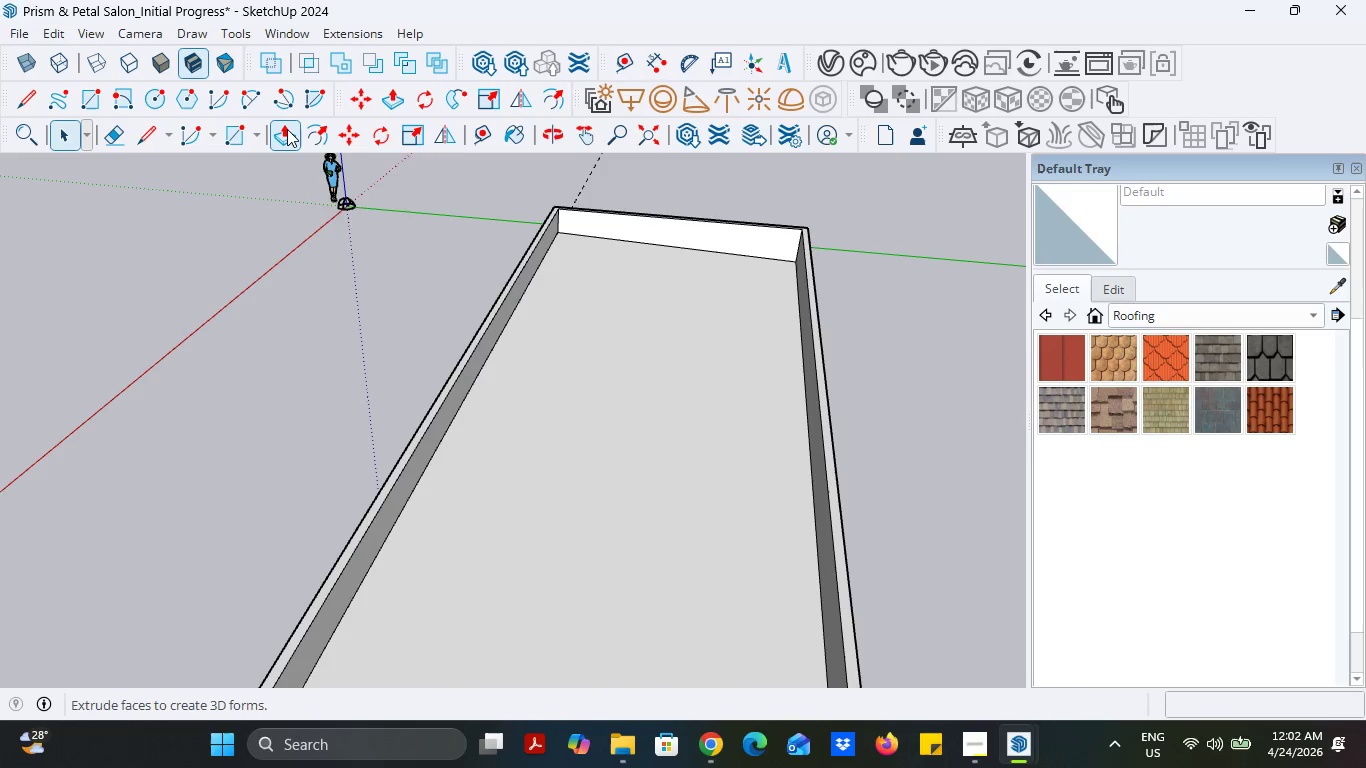 
left_click([287, 129])
 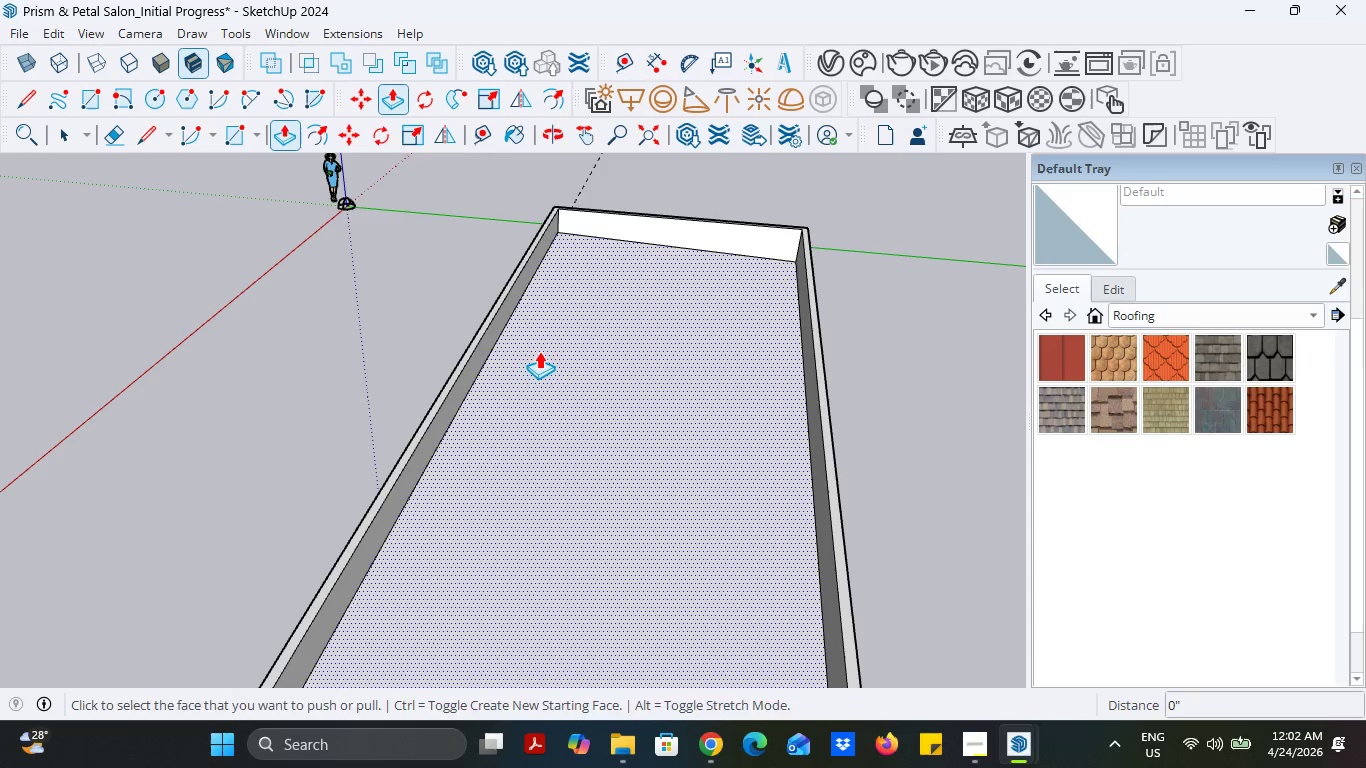 
left_click([540, 352])
 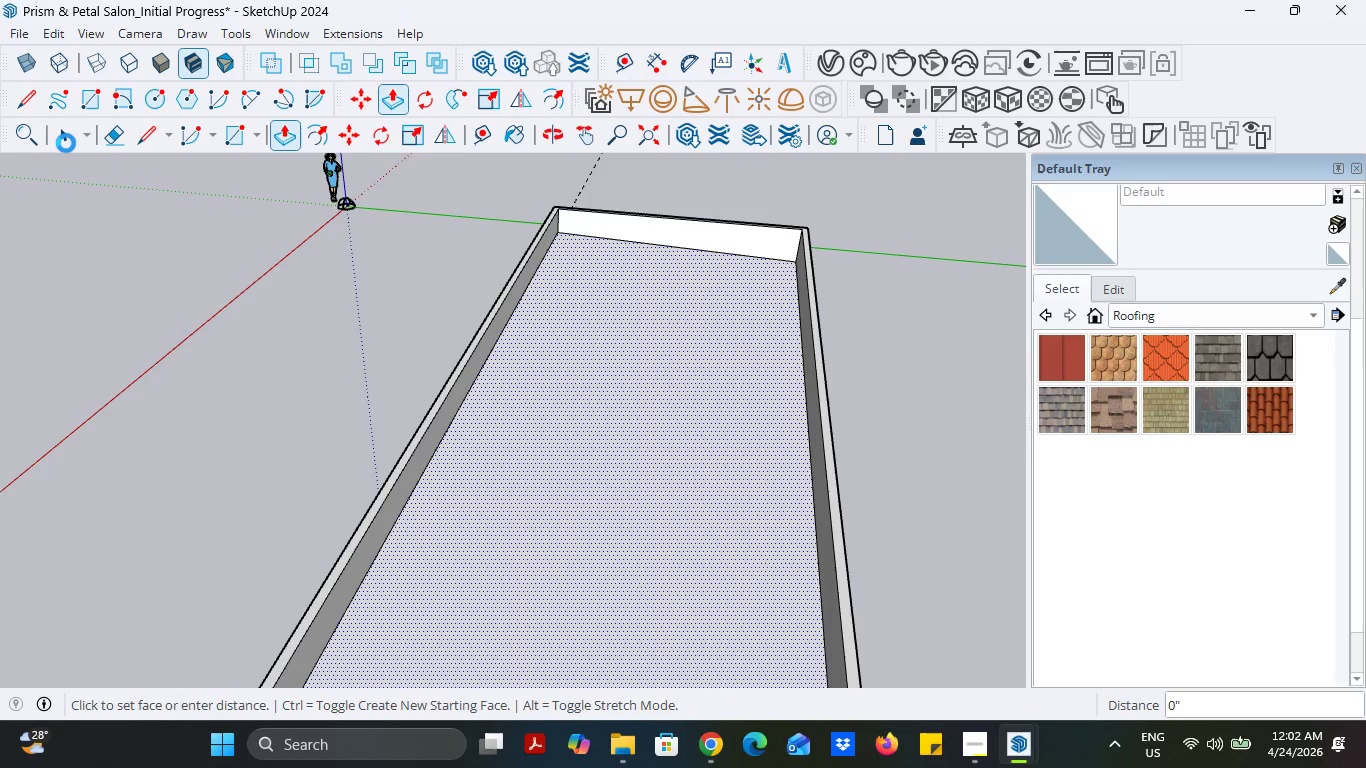 
wait(8.19)
 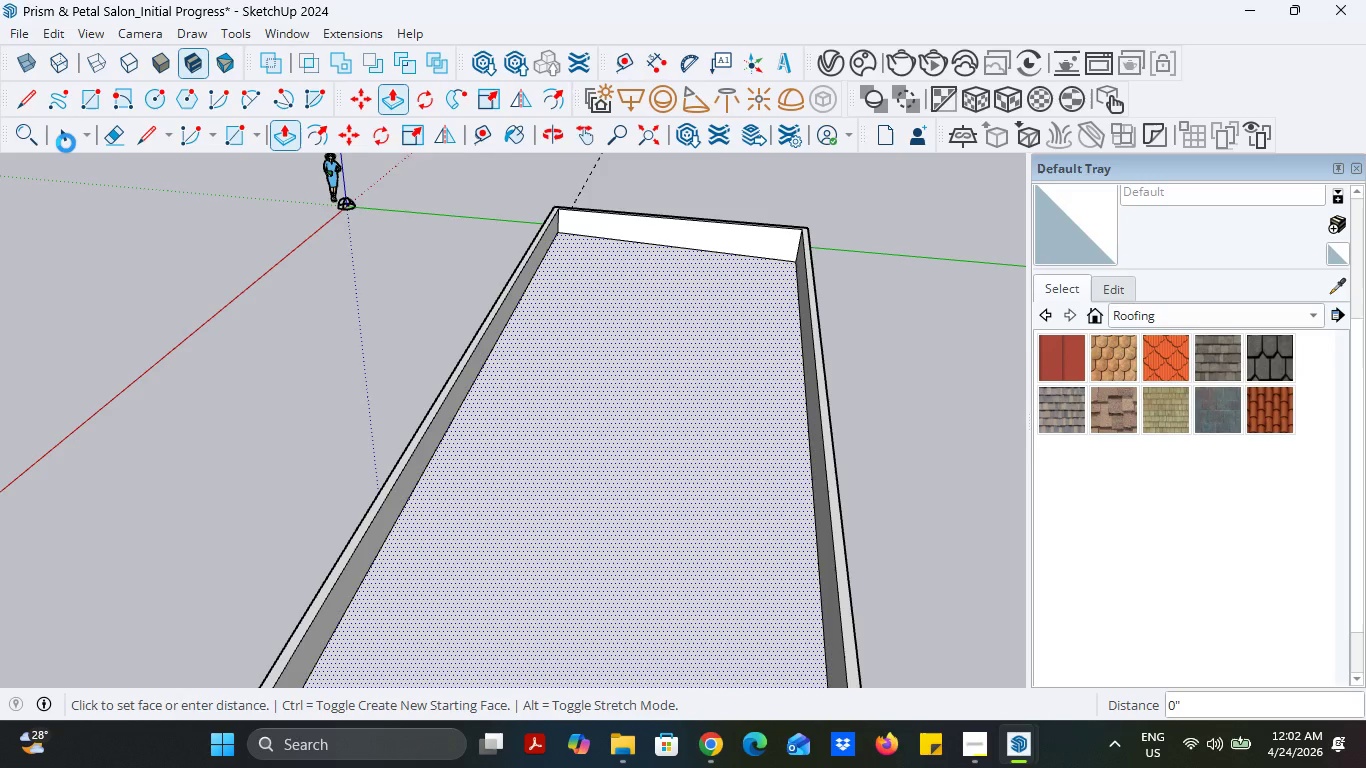 
scroll: coordinate [656, 374], scroll_direction: down, amount: 3.0
 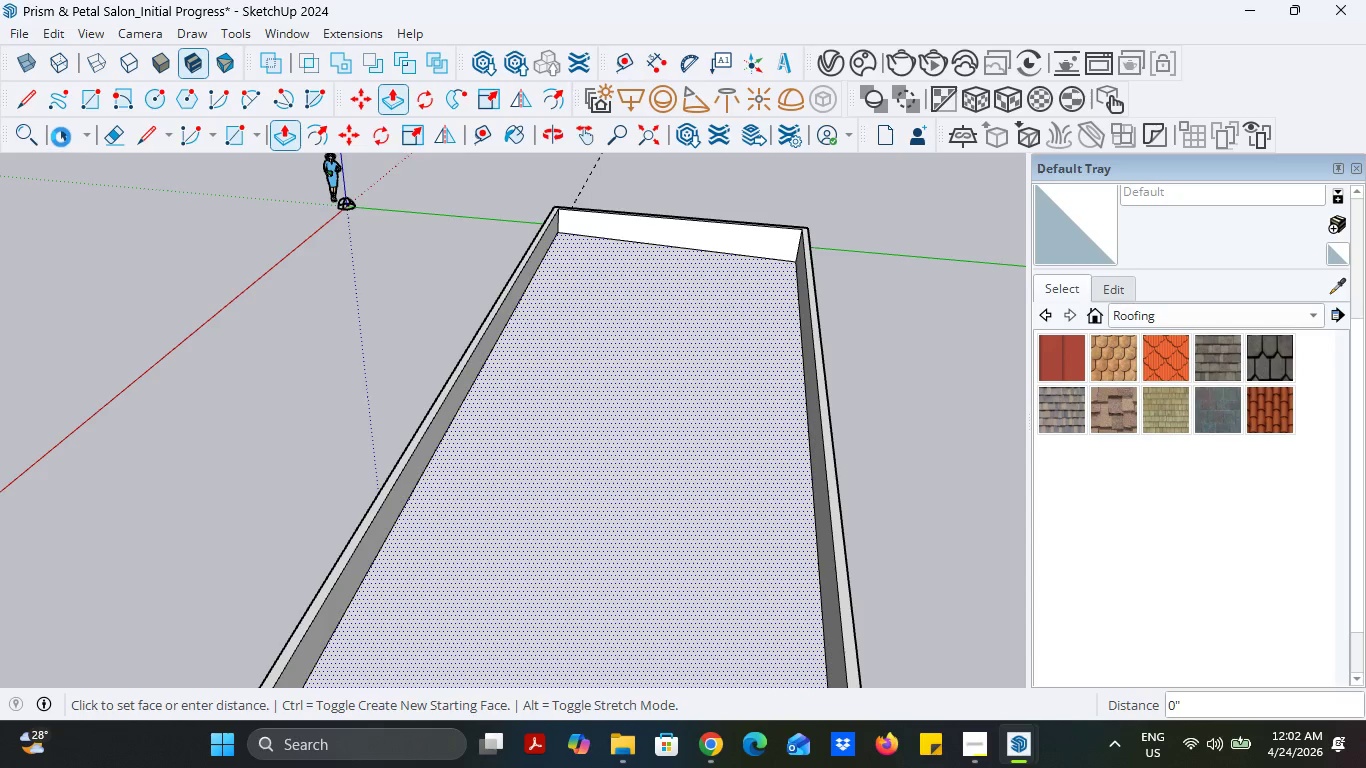 
wait(7.25)
 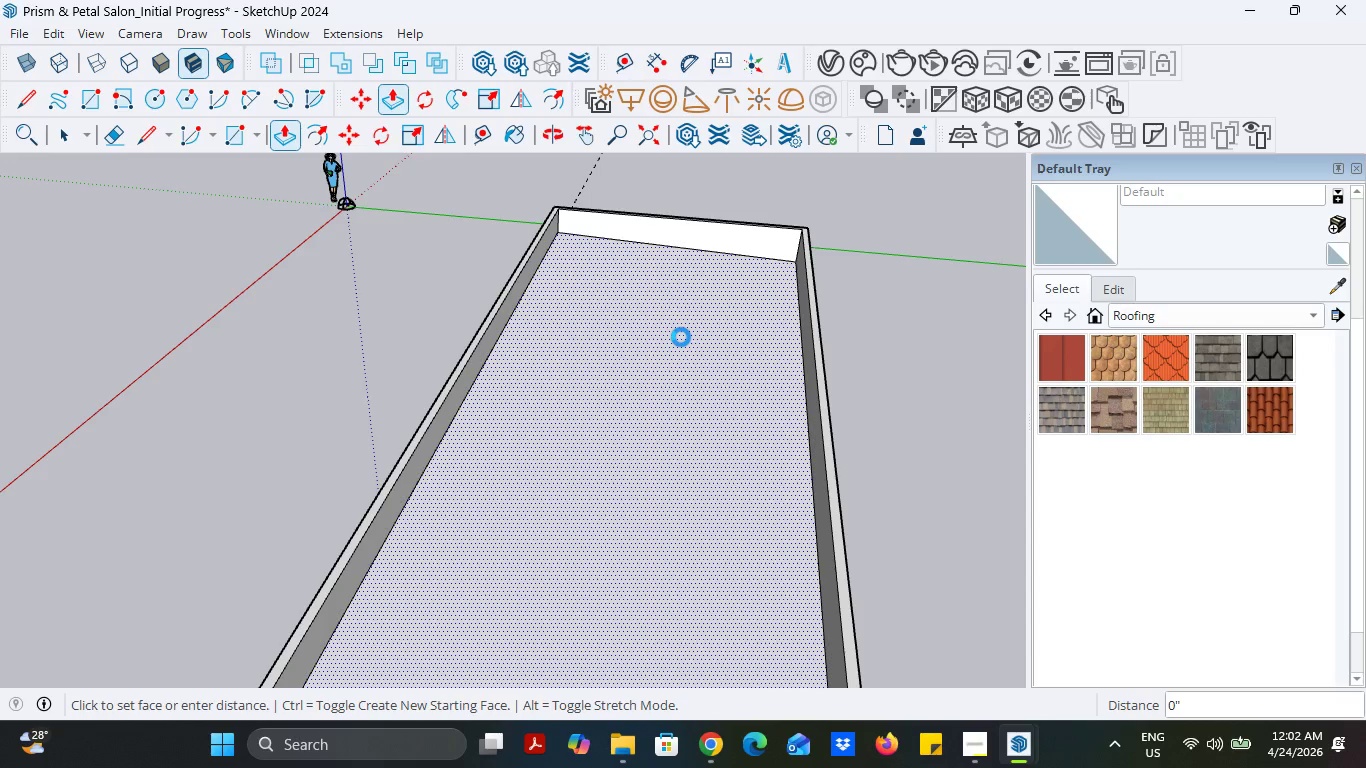 
scroll: coordinate [491, 237], scroll_direction: down, amount: 2.0
 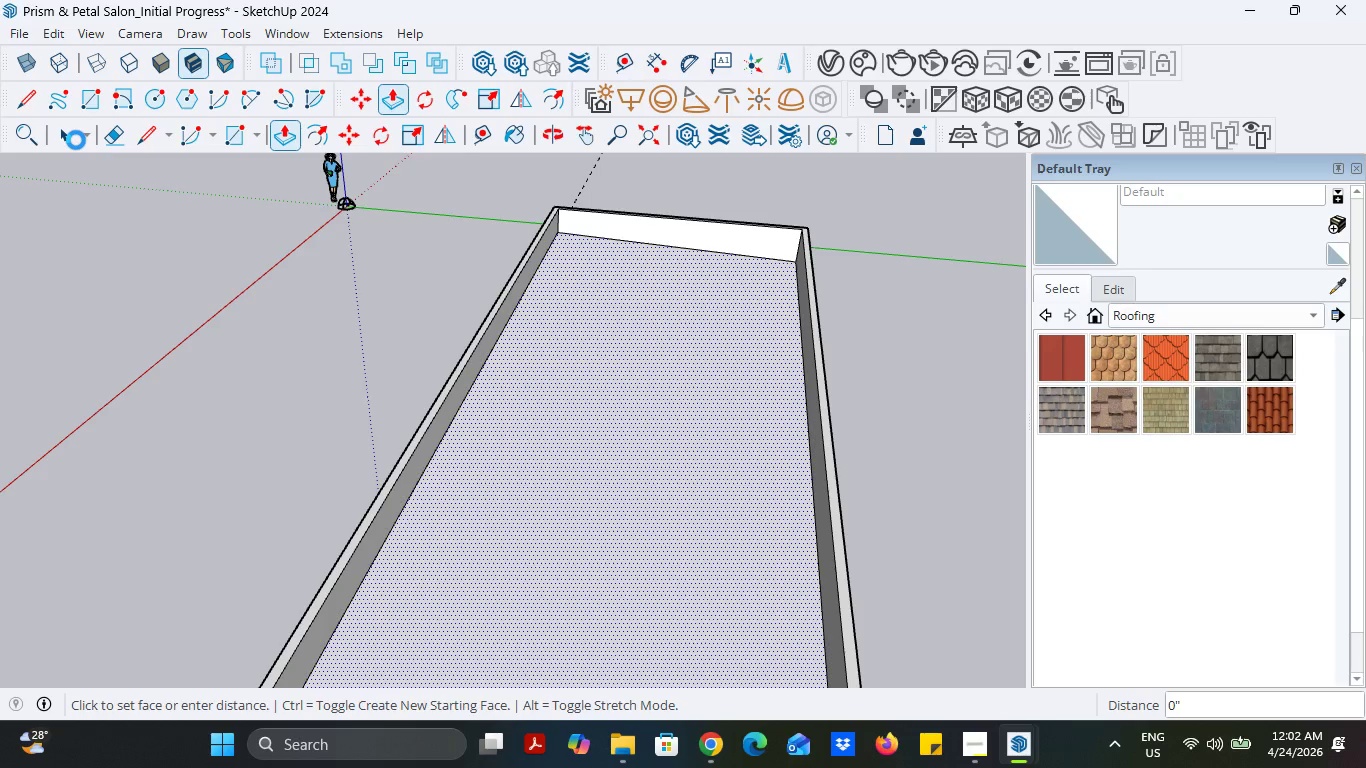 
wait(27.71)
 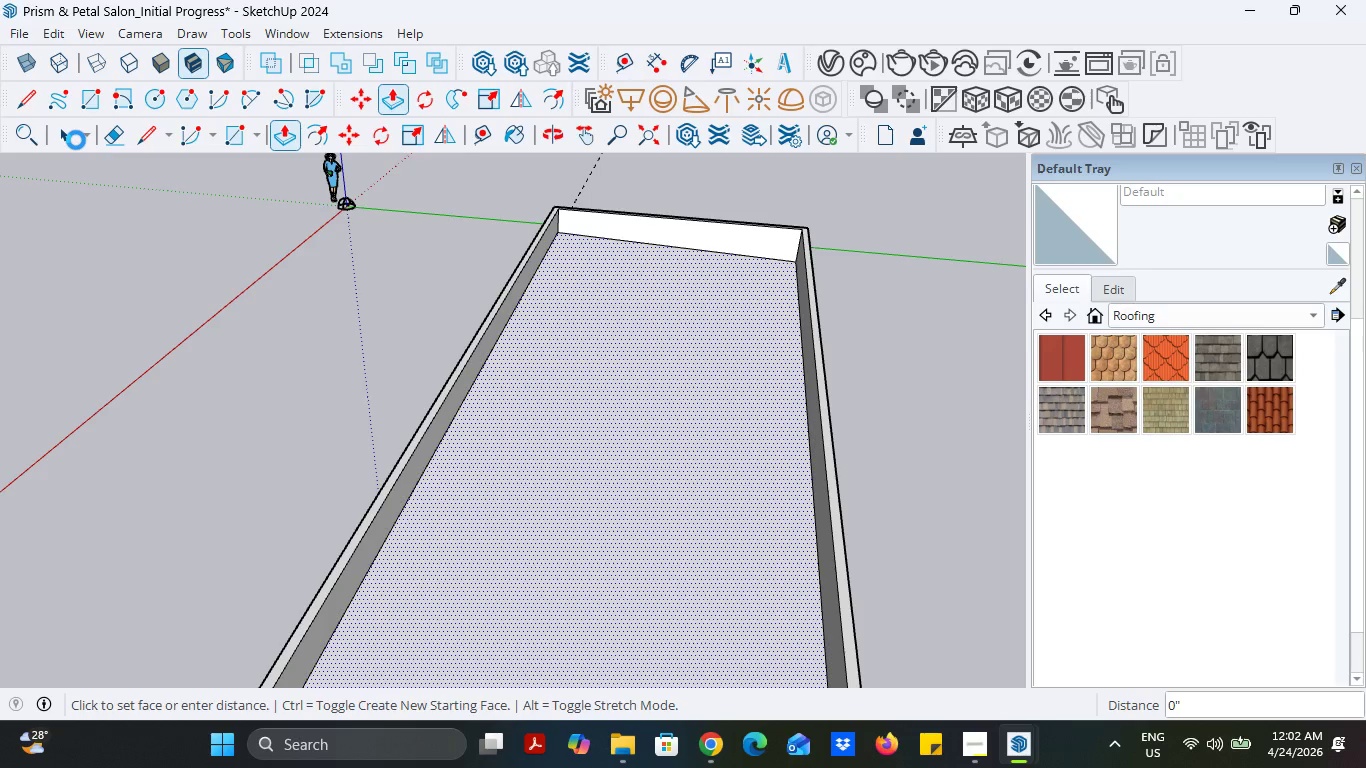 
left_click([68, 136])
 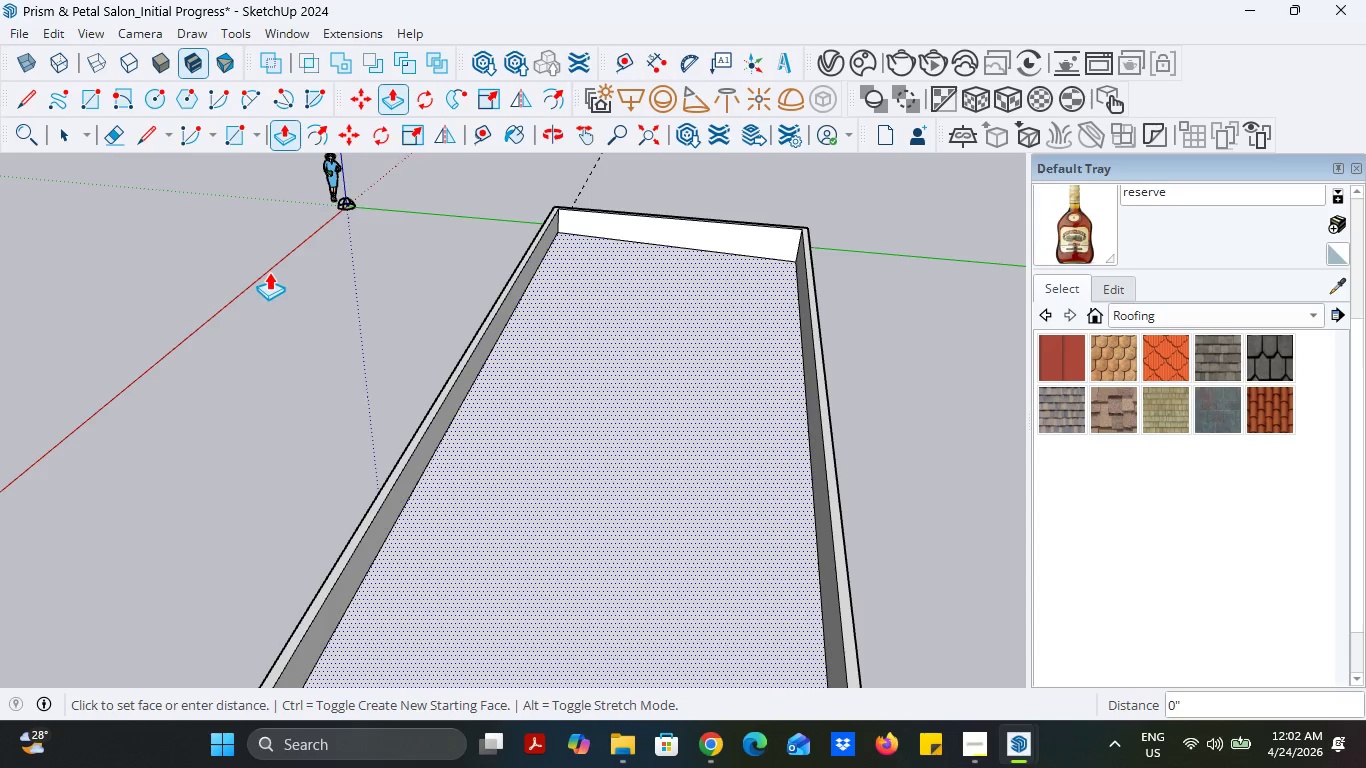 
wait(6.11)
 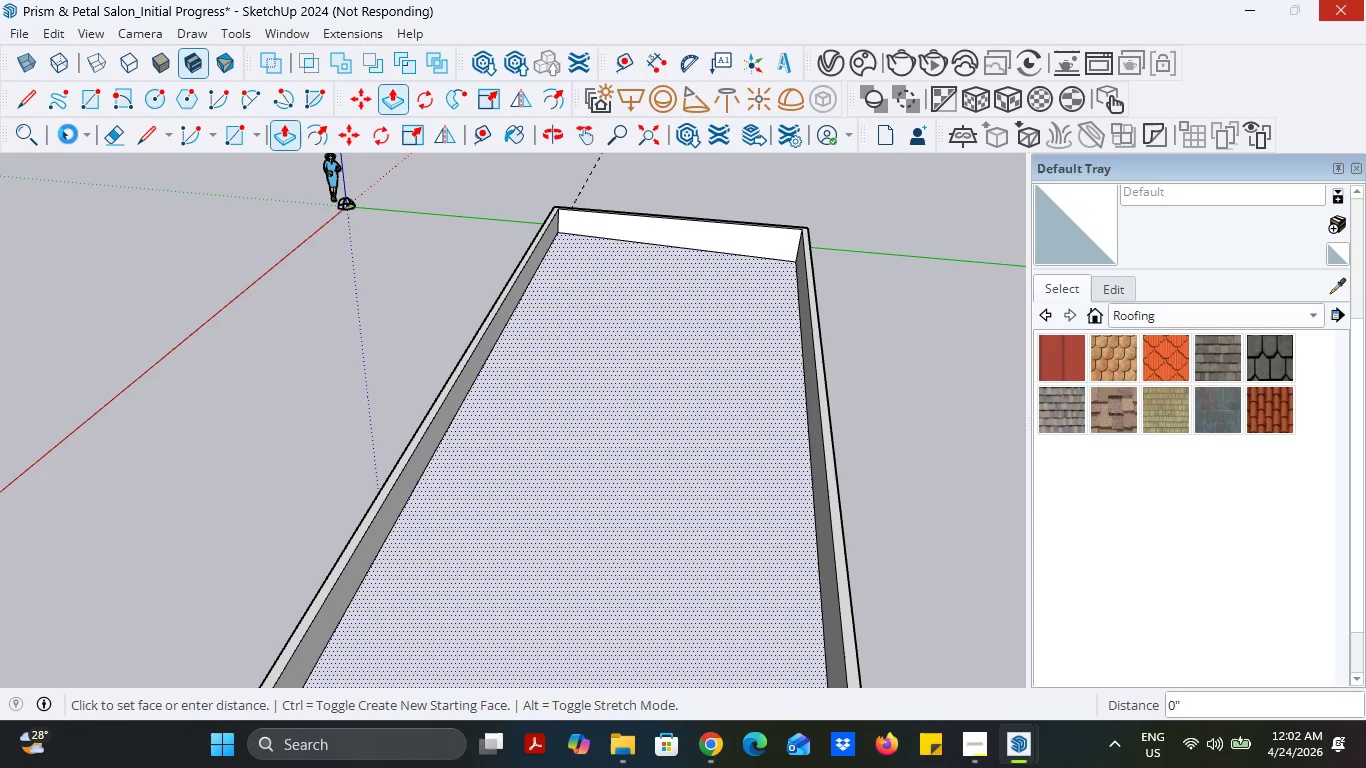 
left_click([62, 129])
 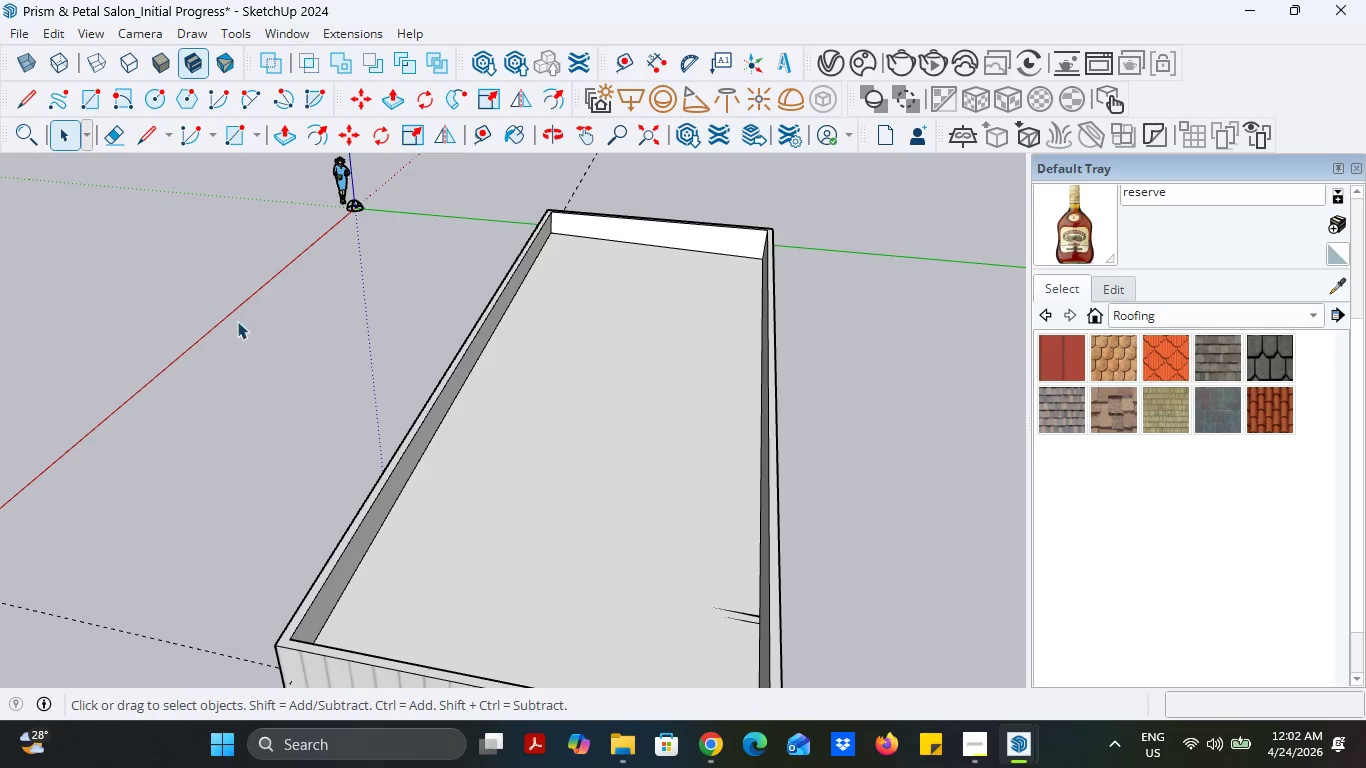 
scroll: coordinate [237, 322], scroll_direction: down, amount: 2.0
 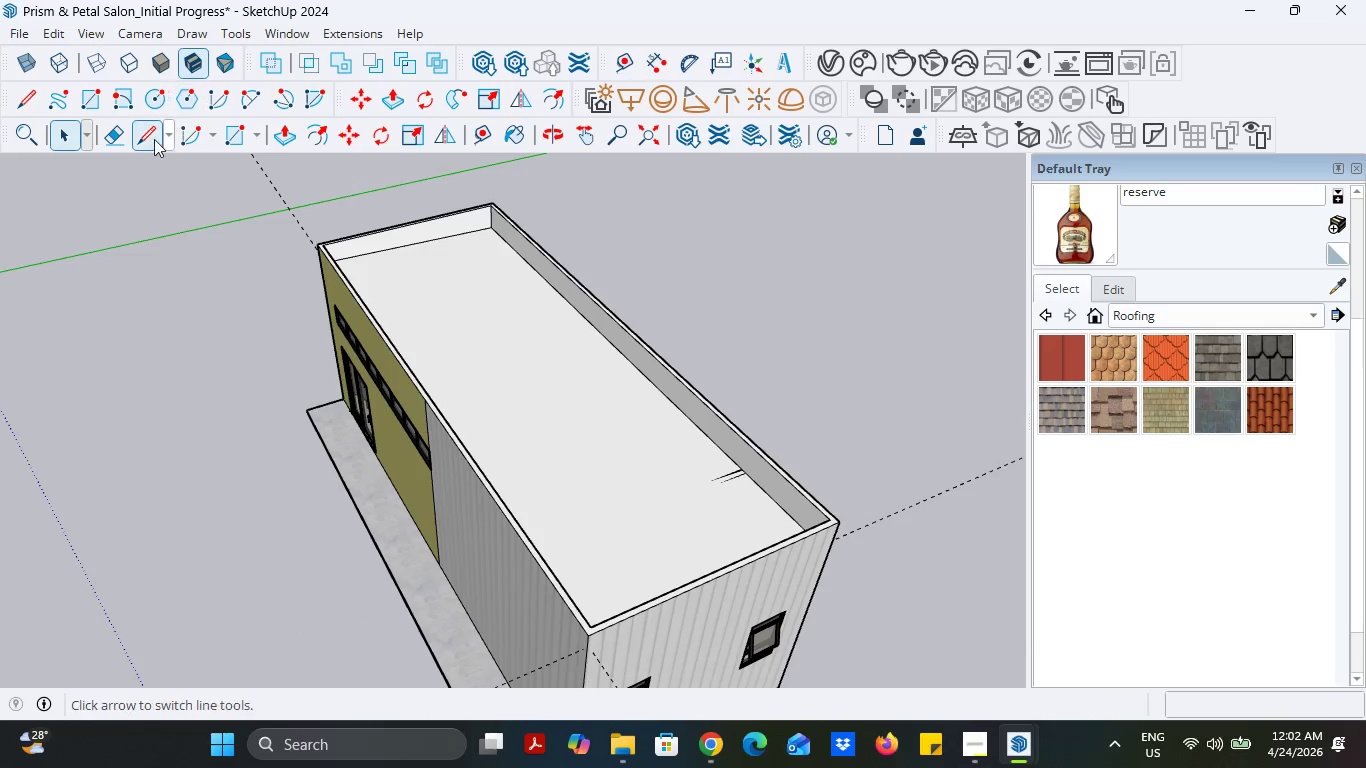 
left_click([125, 140])
 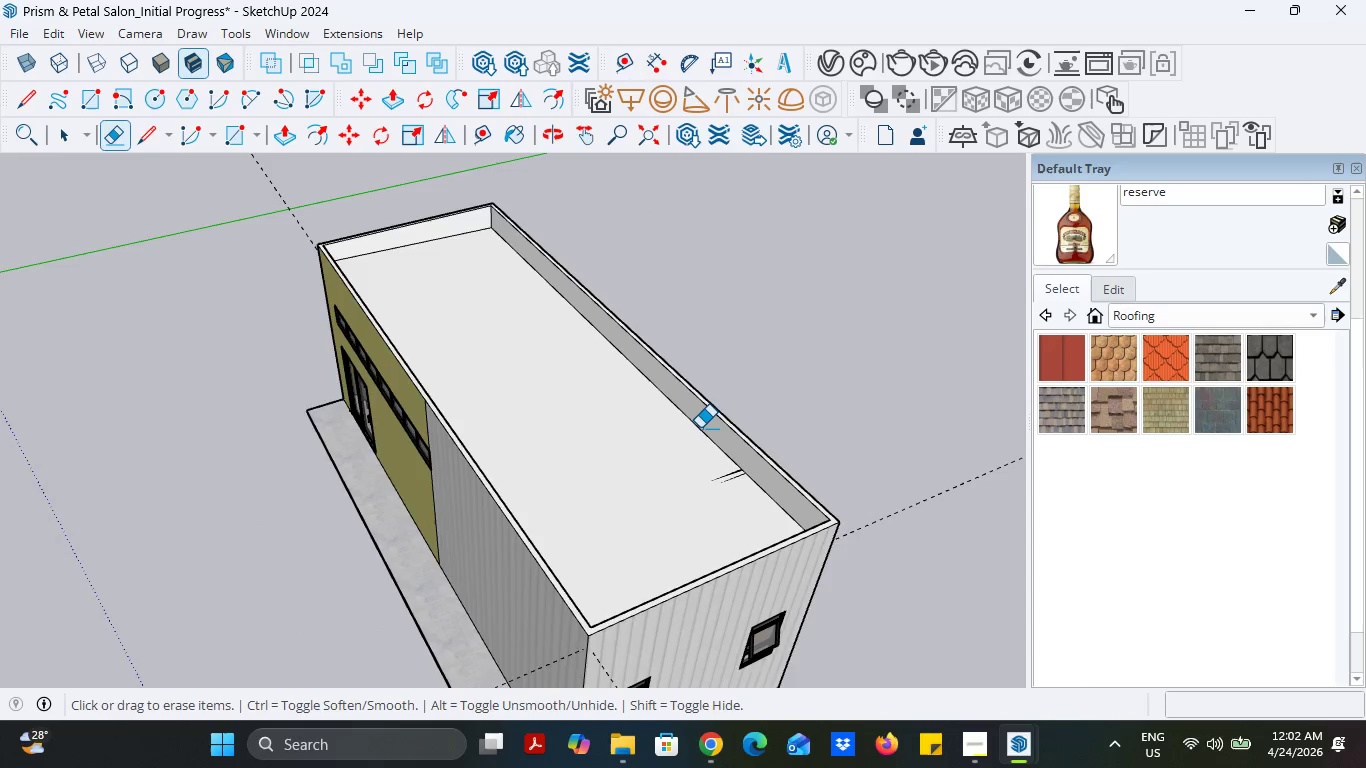 
scroll: coordinate [700, 428], scroll_direction: up, amount: 2.0
 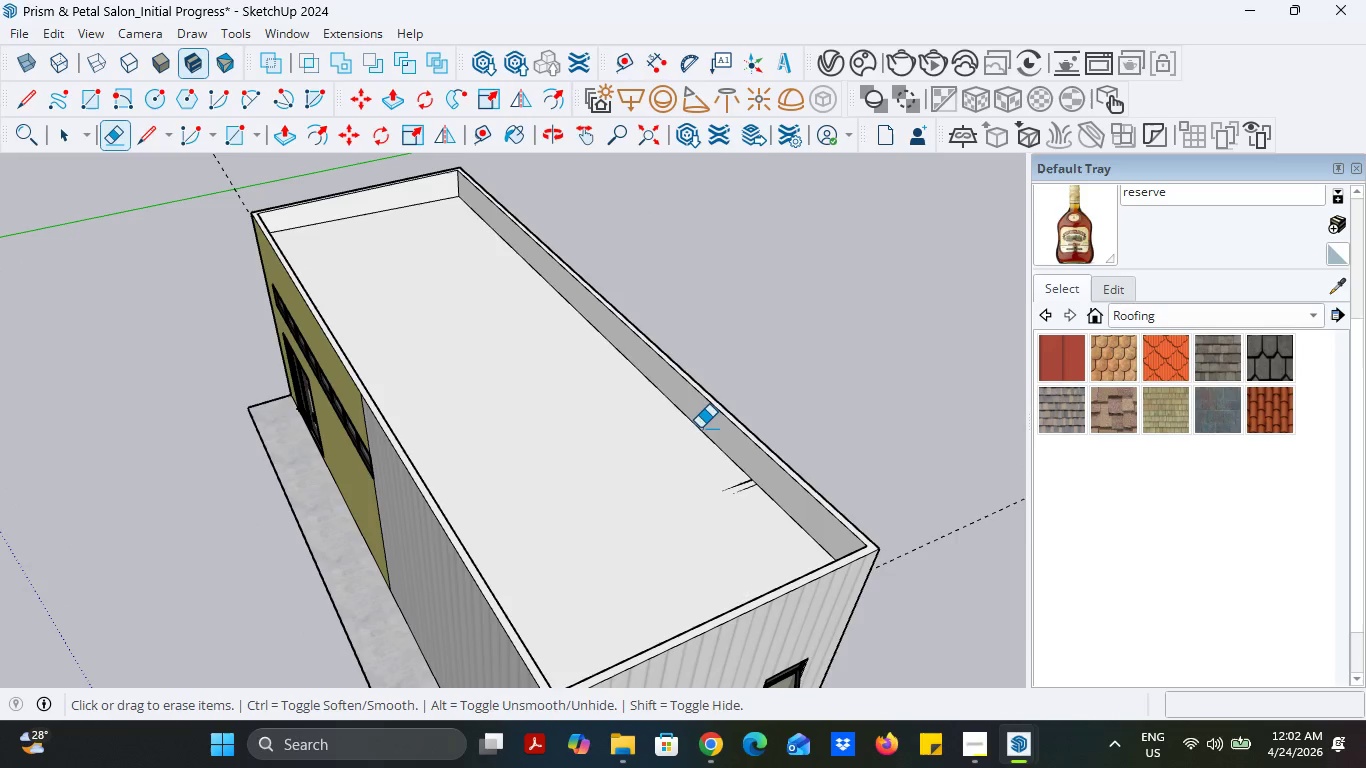 
left_click_drag(start_coordinate=[700, 428], to_coordinate=[700, 435])
 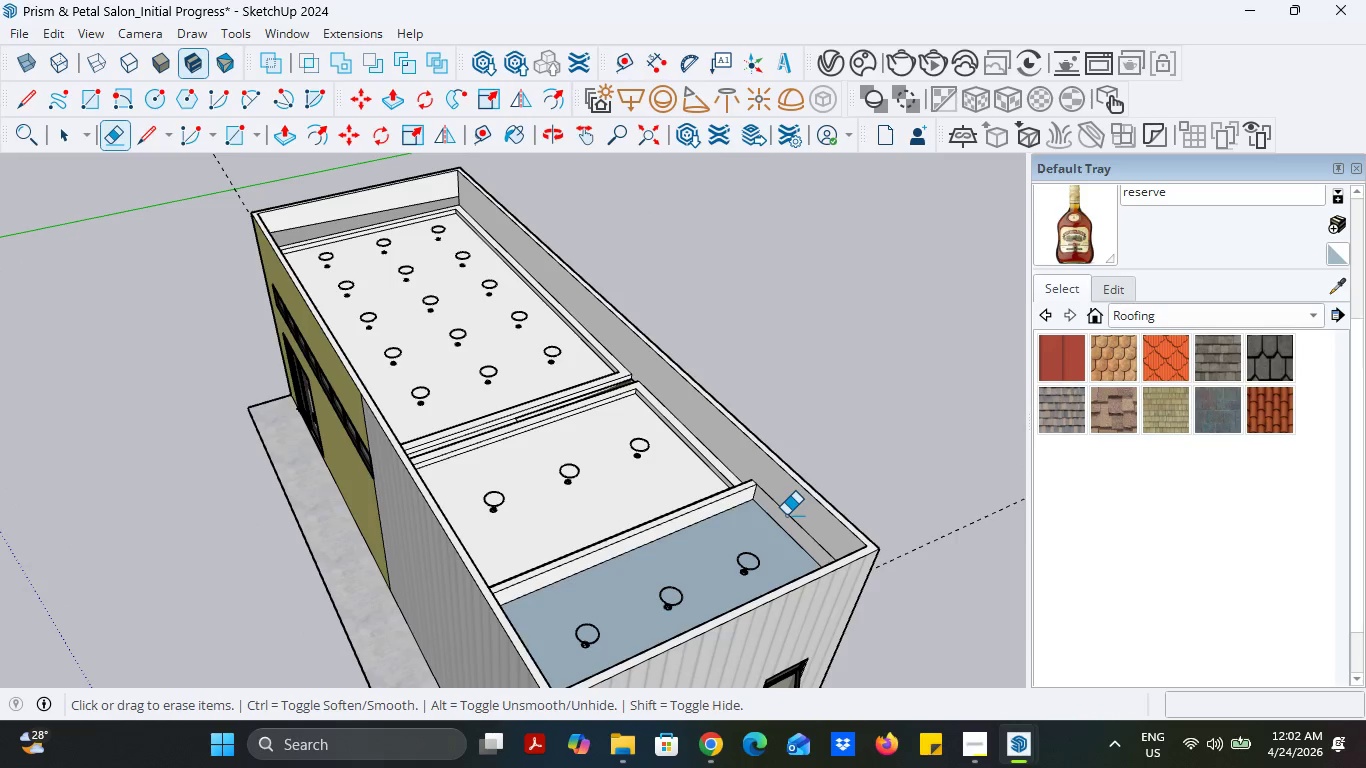 
left_click([786, 515])
 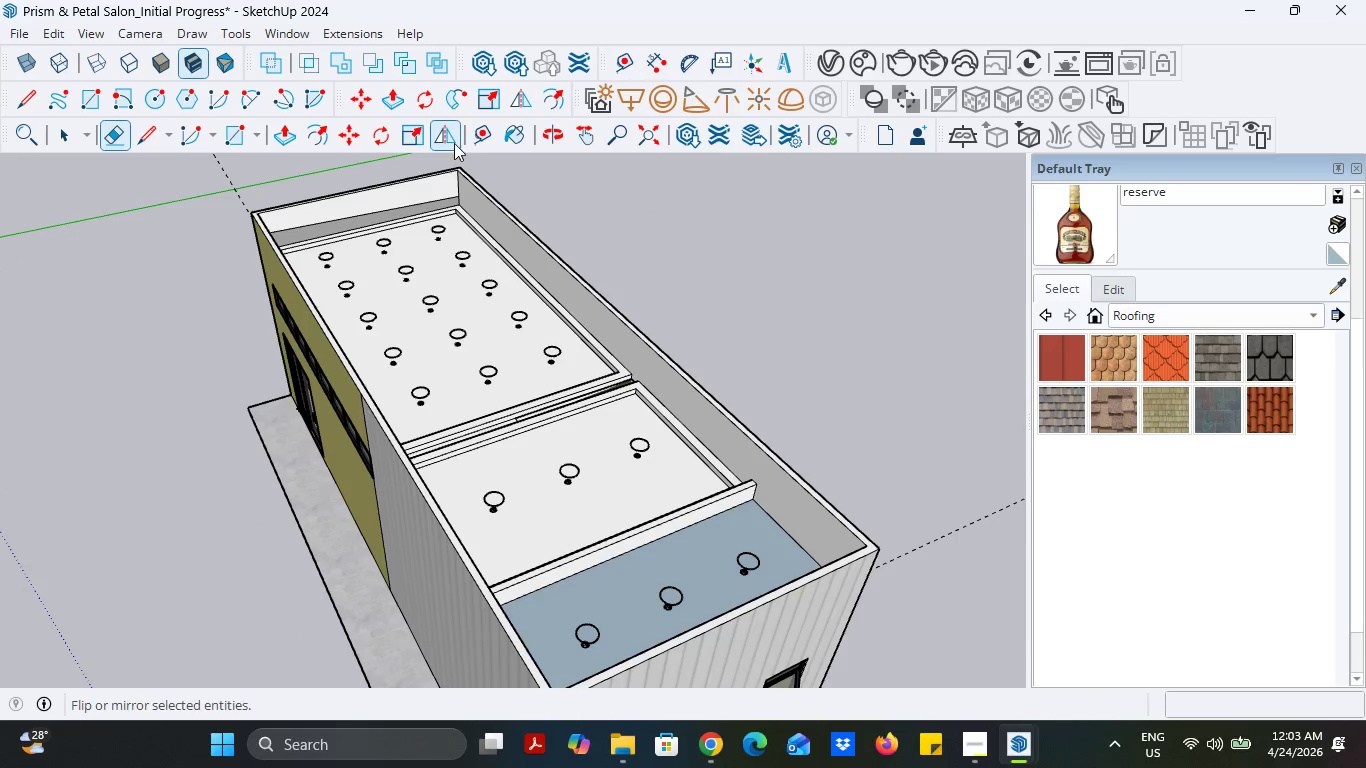 
left_click([479, 134])
 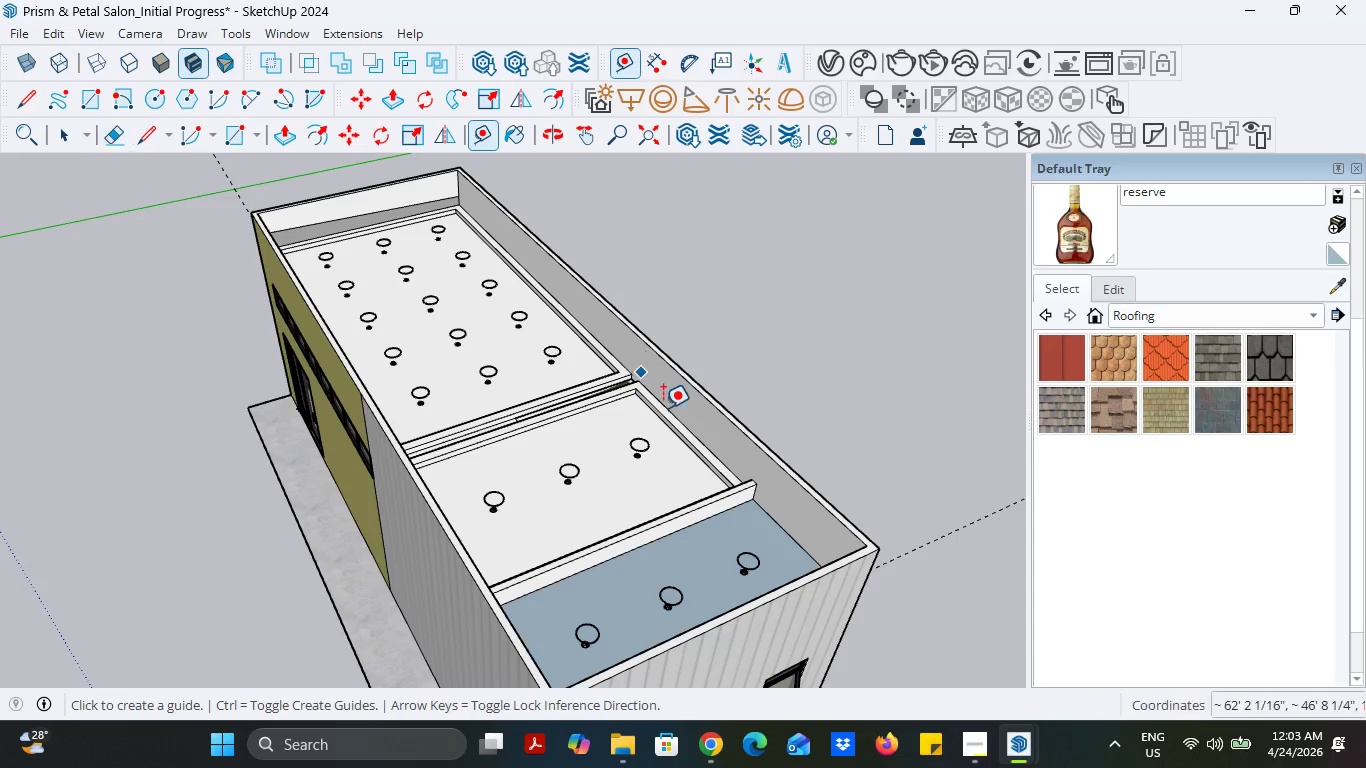 
scroll: coordinate [812, 530], scroll_direction: up, amount: 26.0
 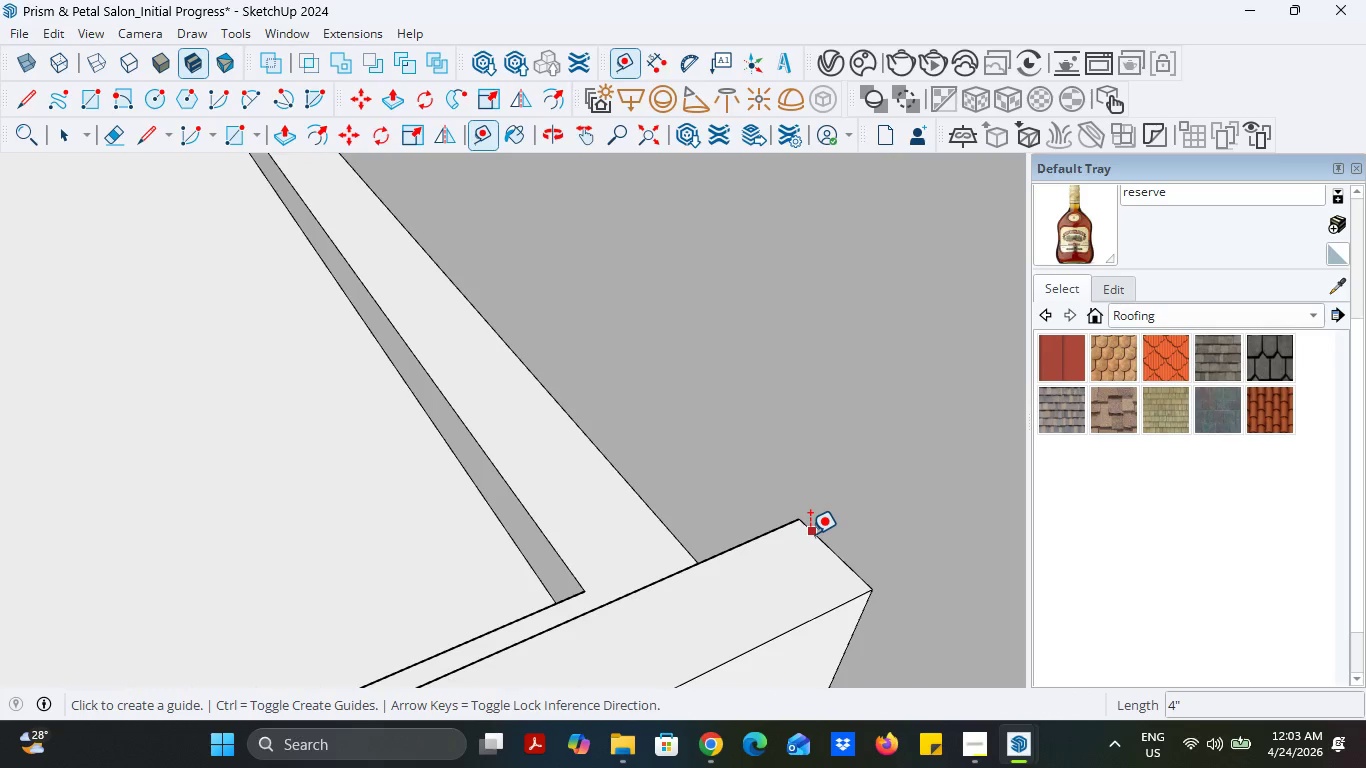 
left_click([810, 534])
 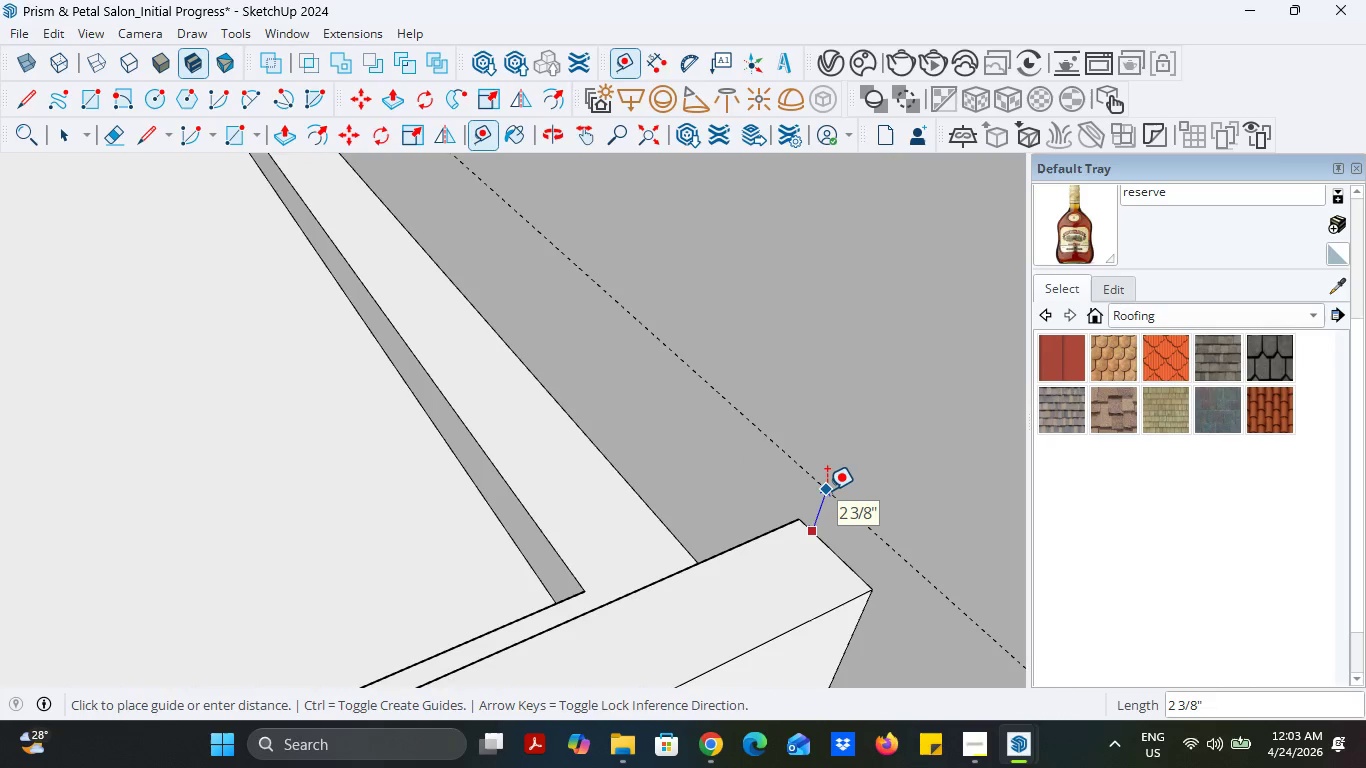 
key(2)
 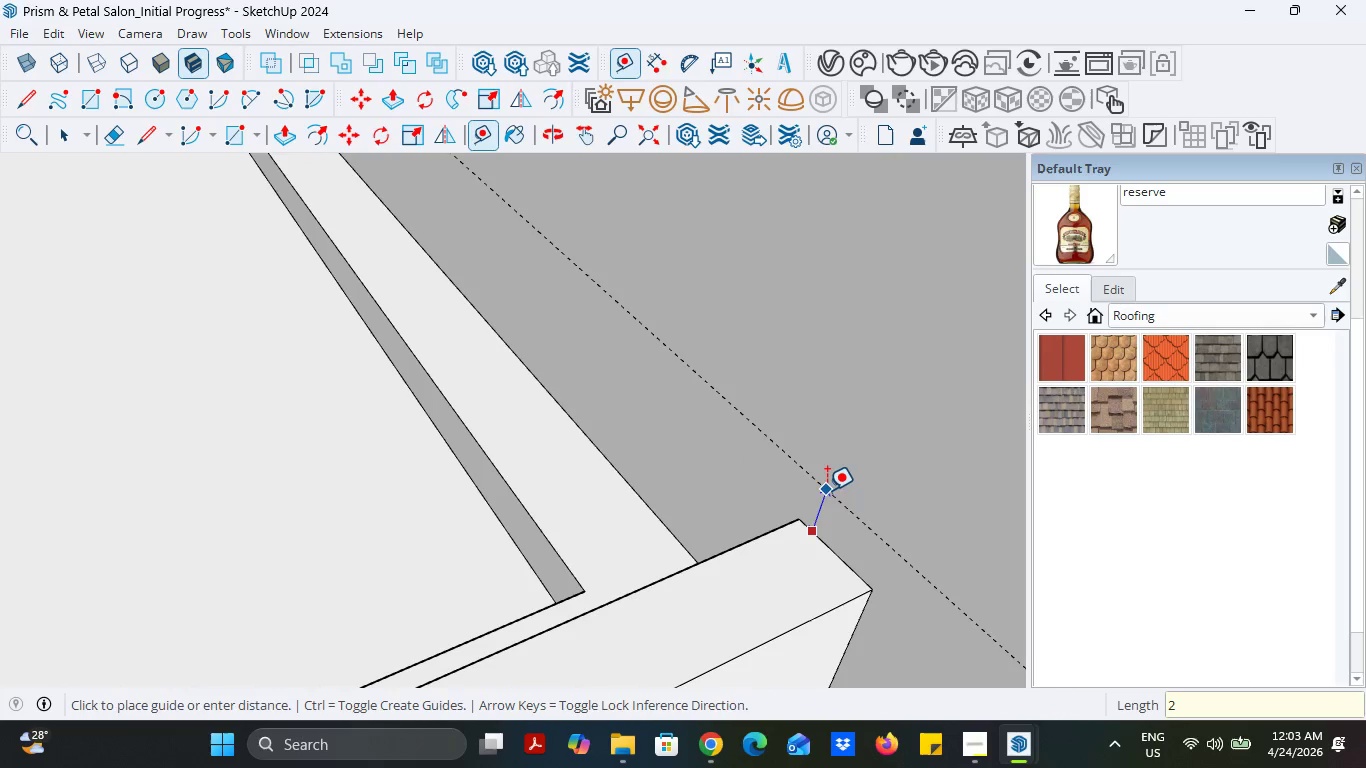 
key(Enter)
 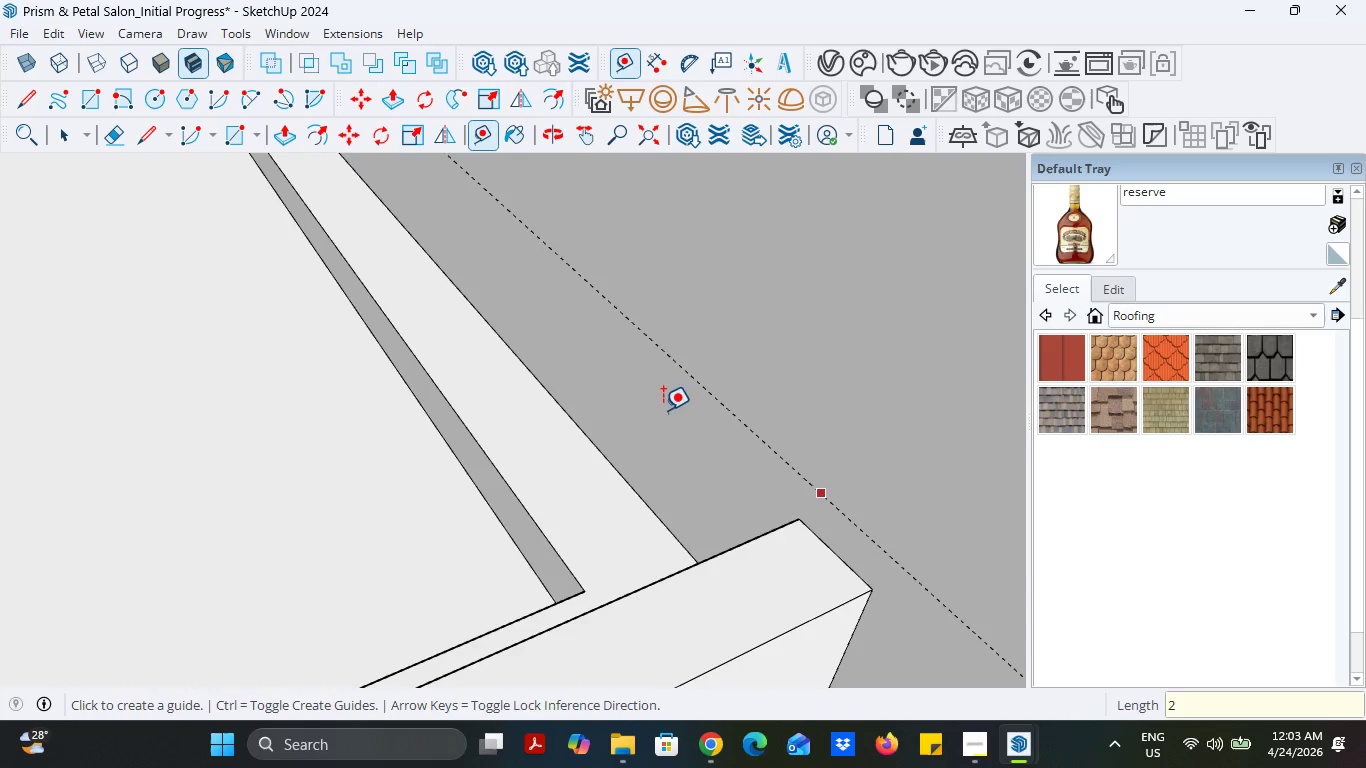 
scroll: coordinate [638, 490], scroll_direction: down, amount: 30.0
 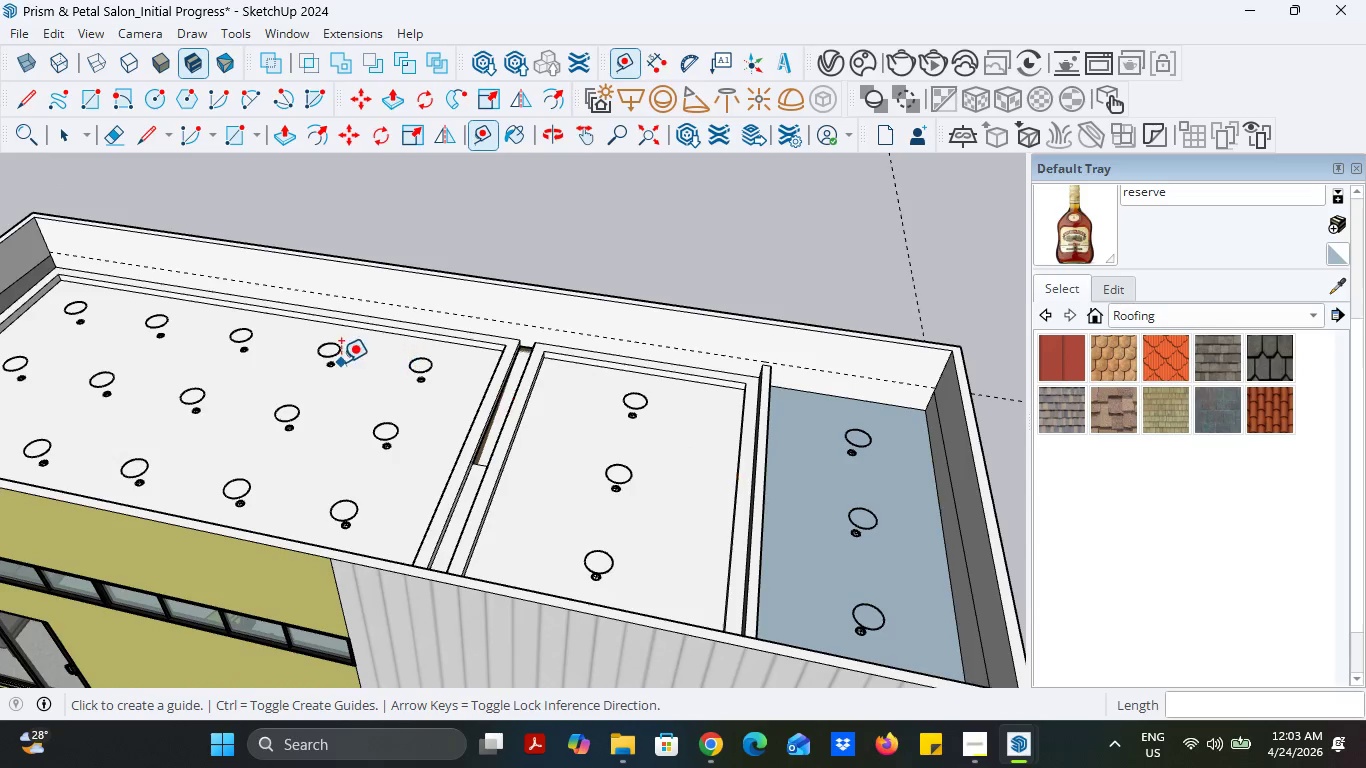 
left_click([106, 135])
 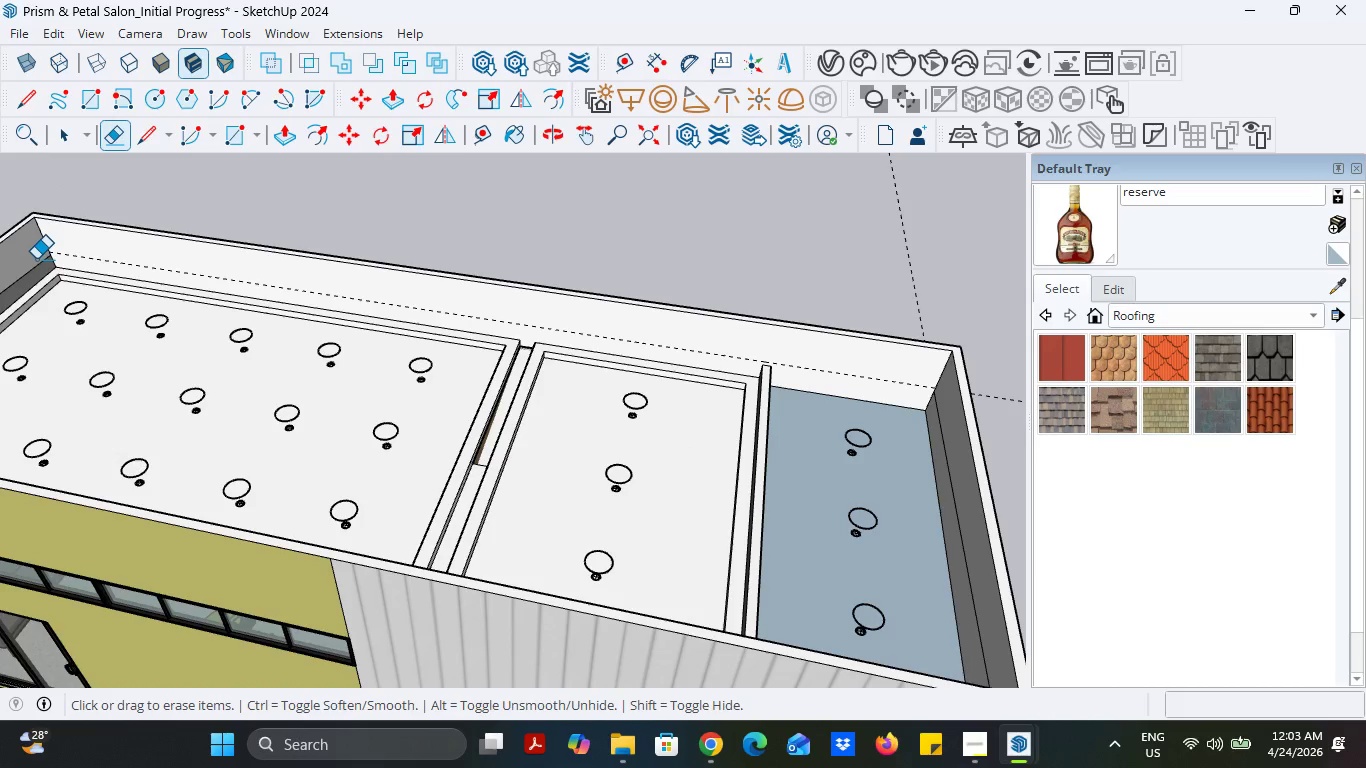 
double_click([35, 264])
 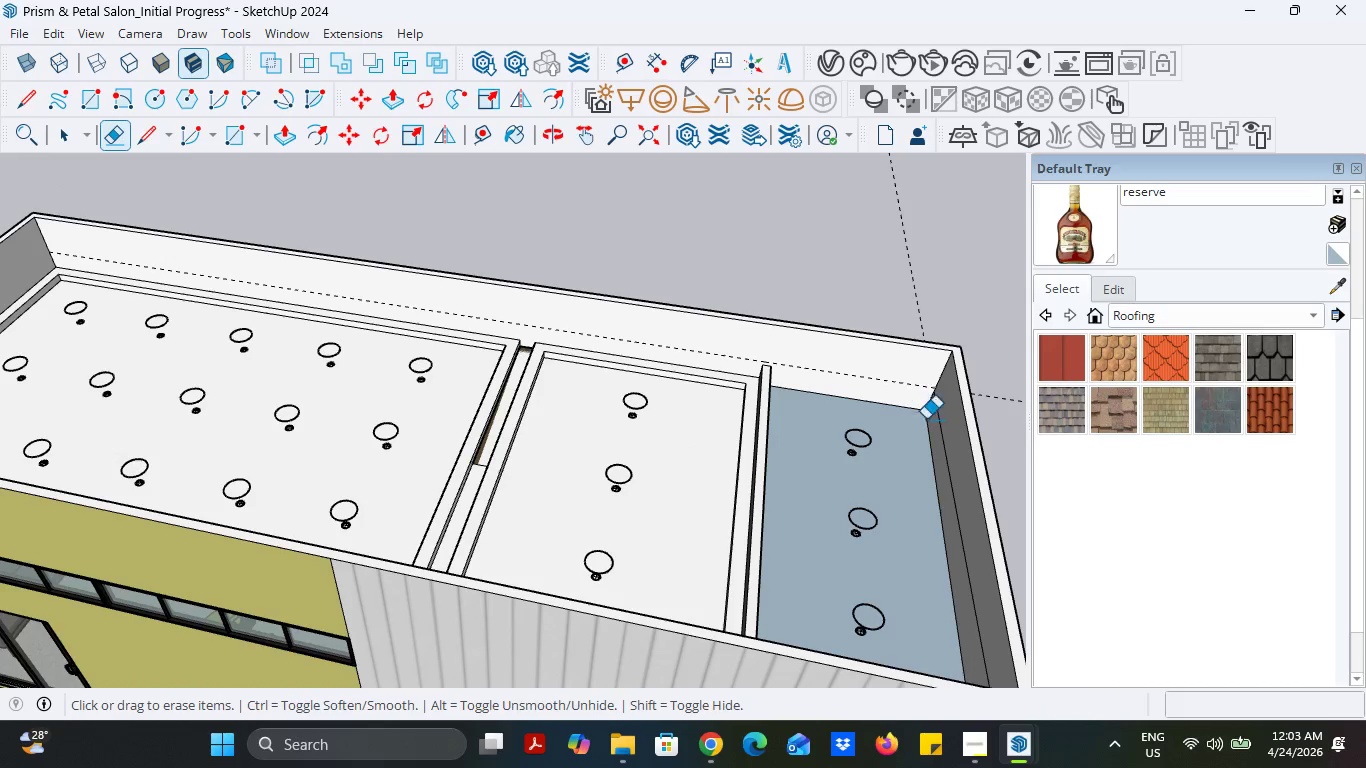 
left_click_drag(start_coordinate=[946, 429], to_coordinate=[942, 435])
 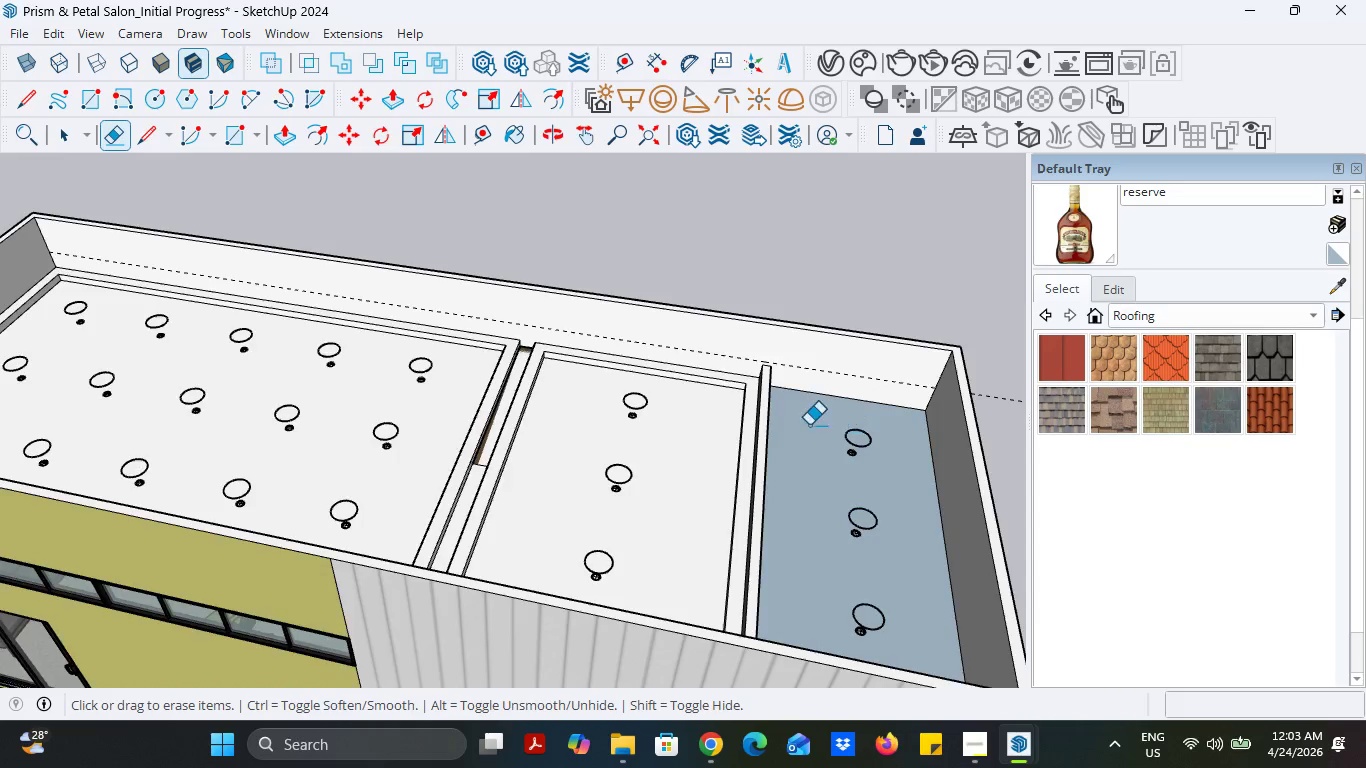 
scroll: coordinate [804, 425], scroll_direction: down, amount: 5.0
 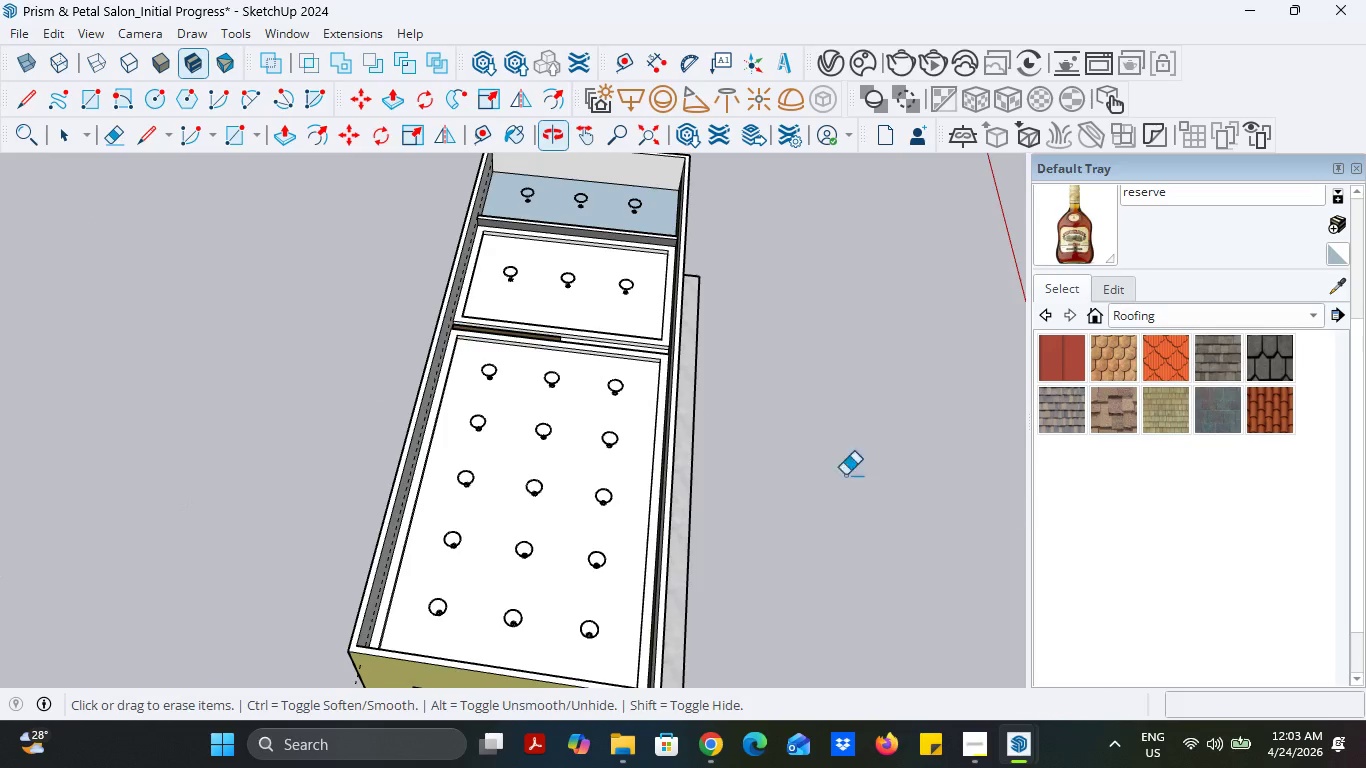 
scroll: coordinate [641, 271], scroll_direction: up, amount: 7.0
 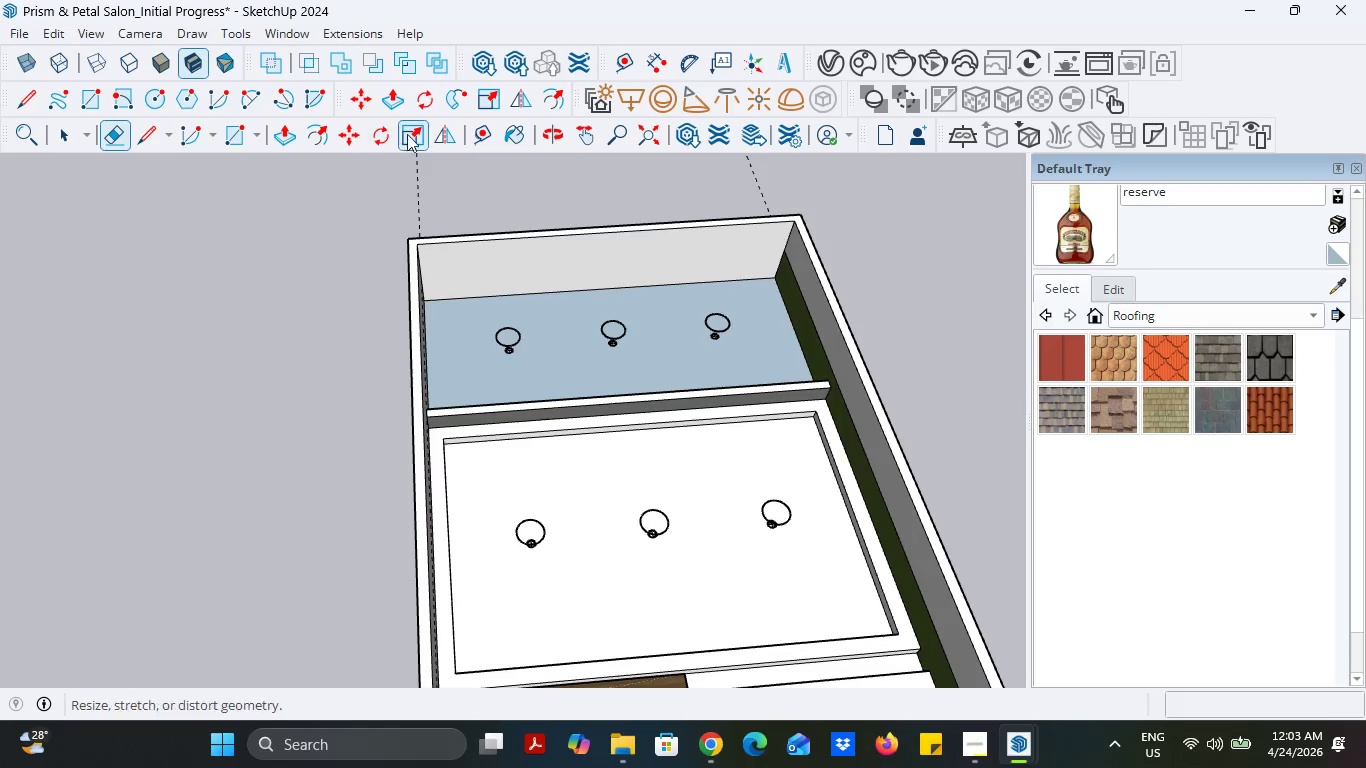 
left_click([148, 124])
 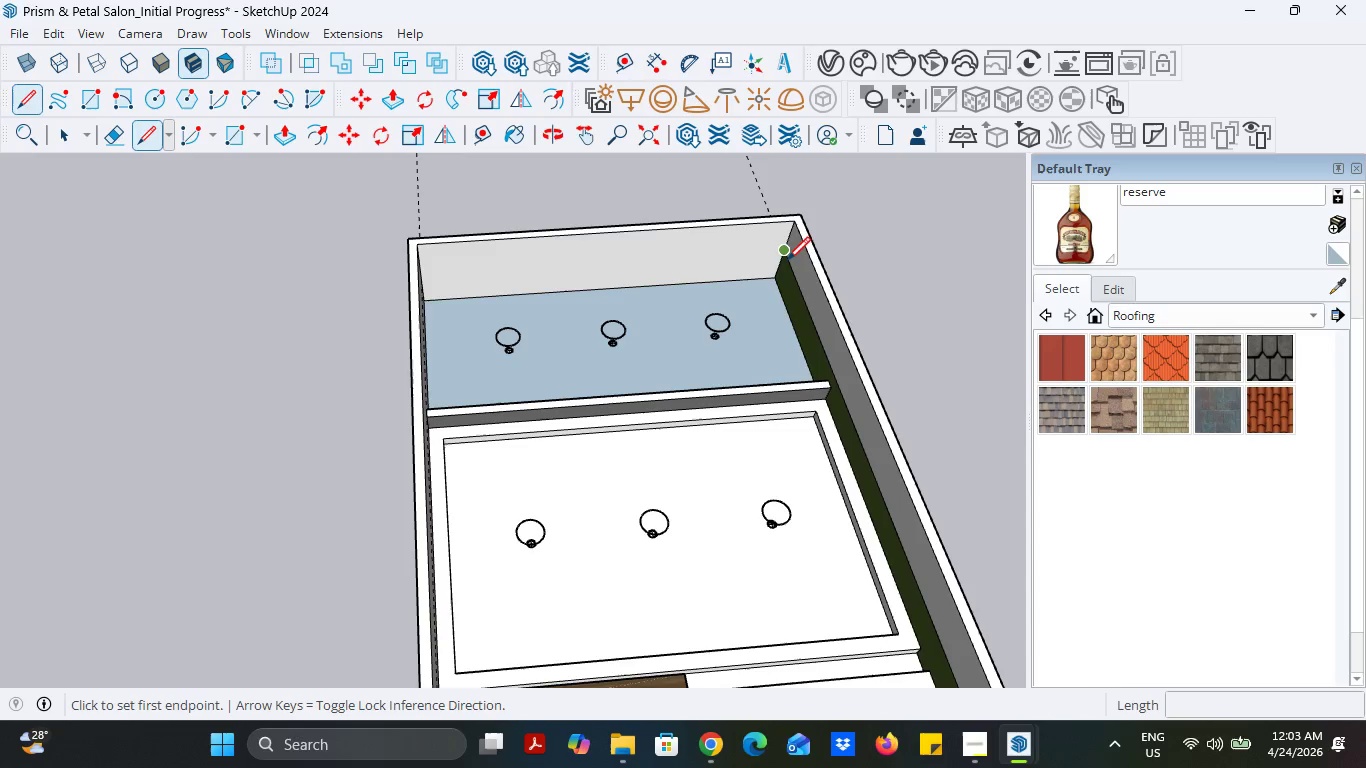 
left_click([787, 260])
 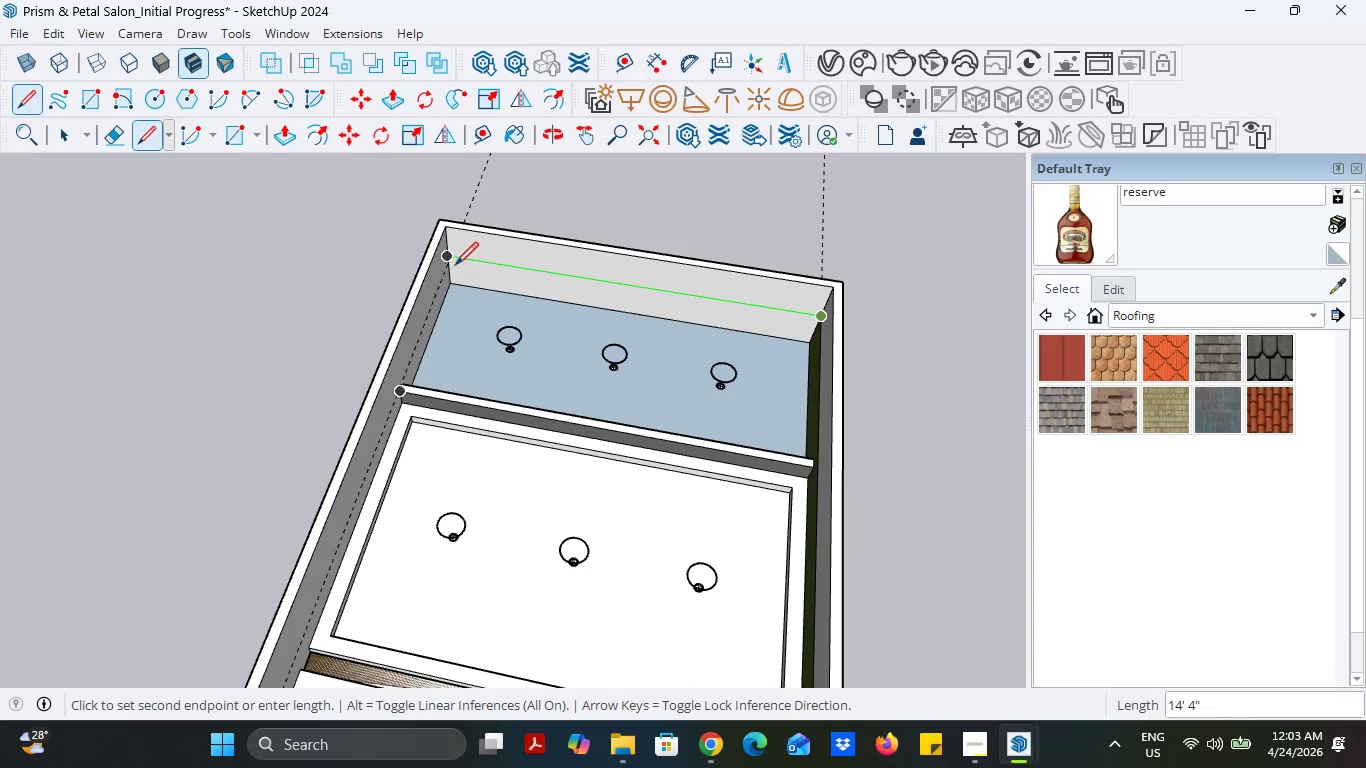 
scroll: coordinate [445, 259], scroll_direction: up, amount: 6.0
 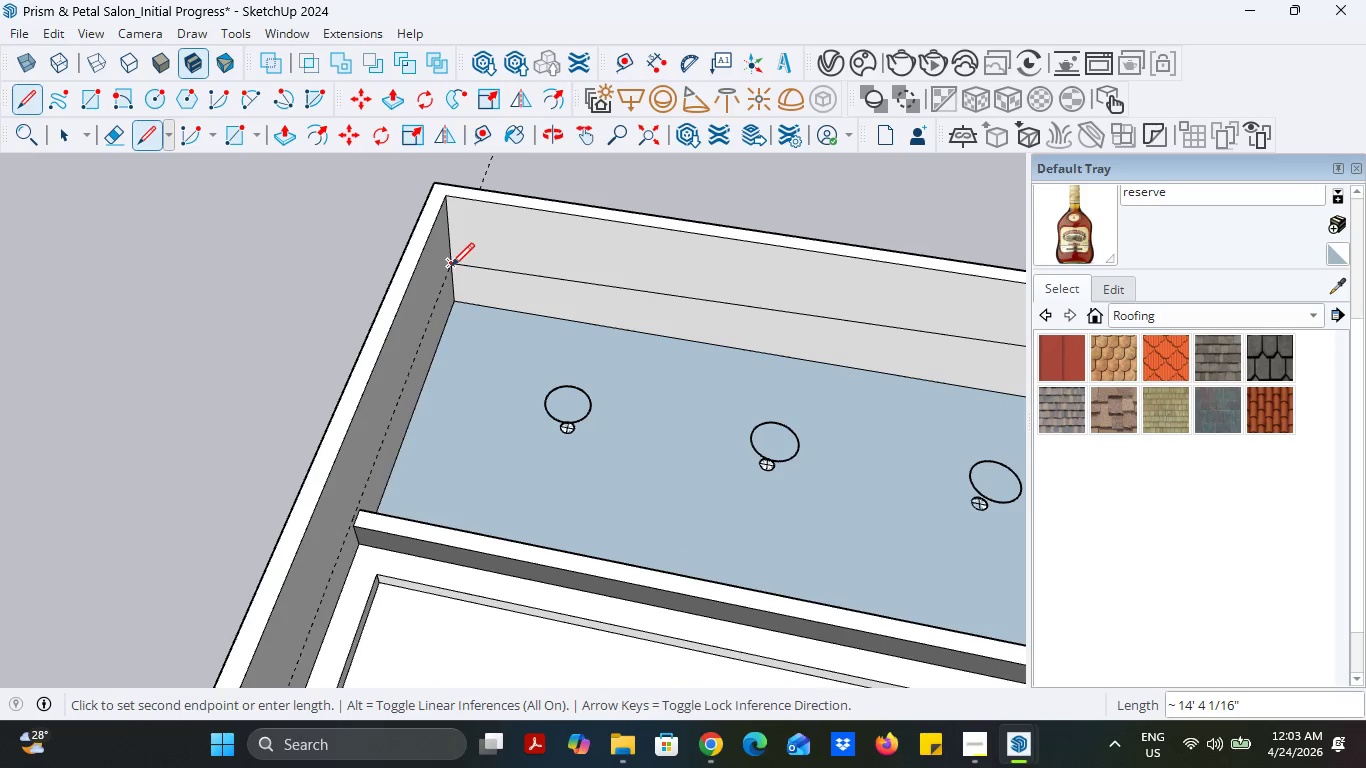 
left_click([451, 266])
 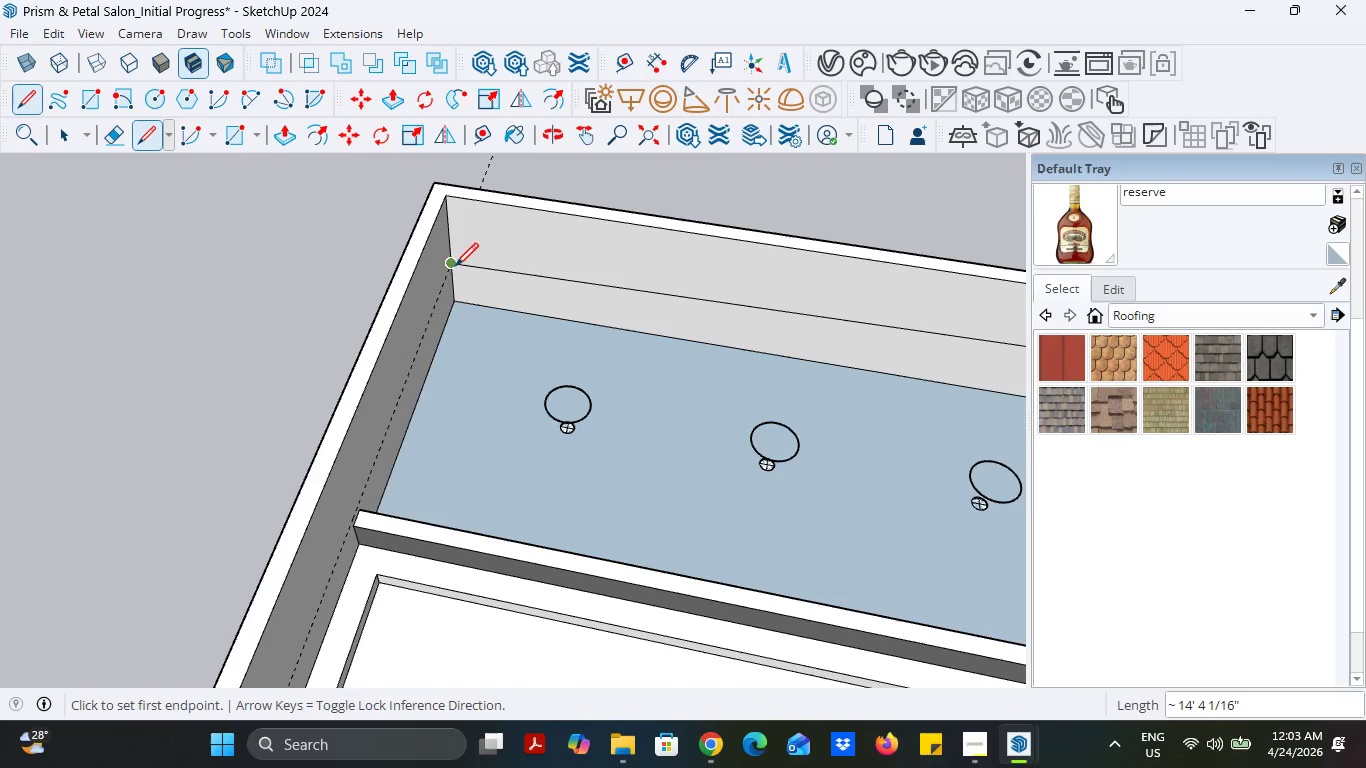 
left_click([455, 266])
 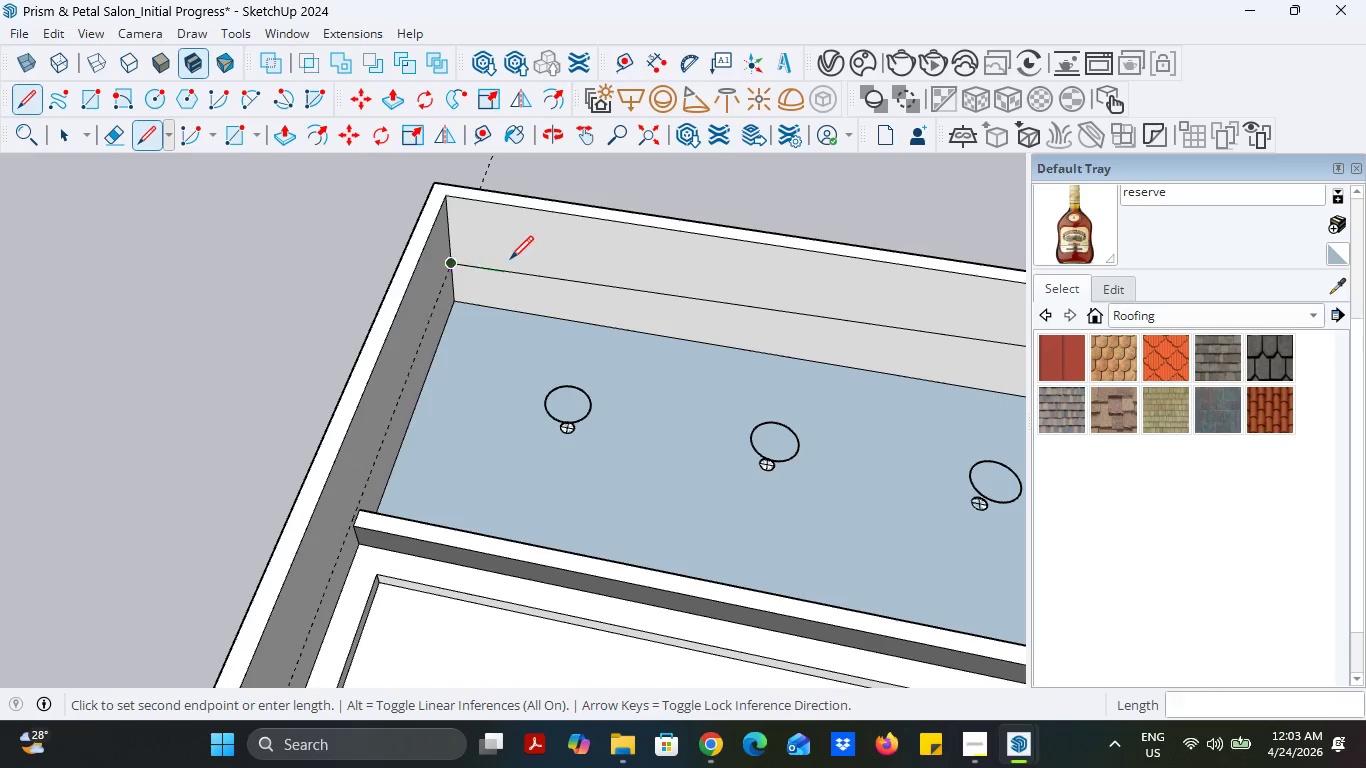 
scroll: coordinate [635, 306], scroll_direction: down, amount: 18.0
 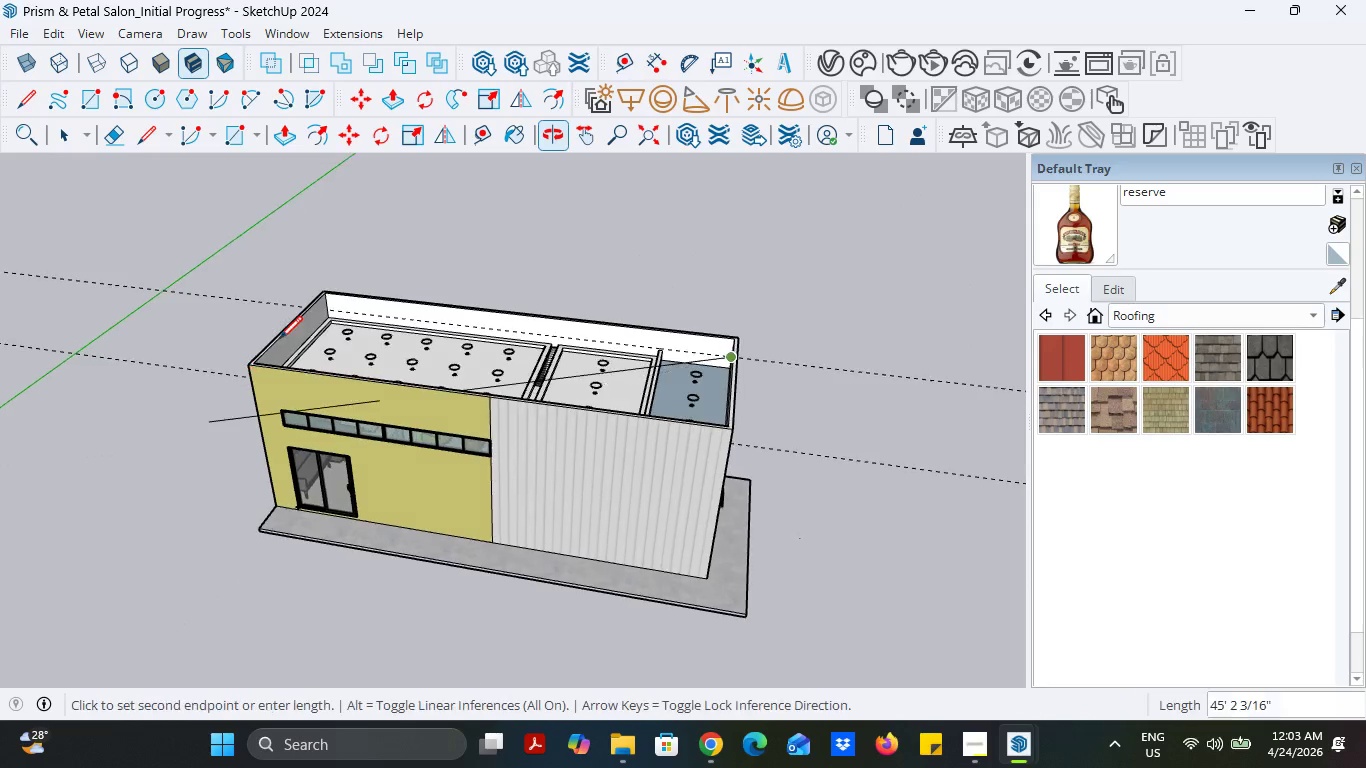 
scroll: coordinate [338, 310], scroll_direction: up, amount: 11.0
 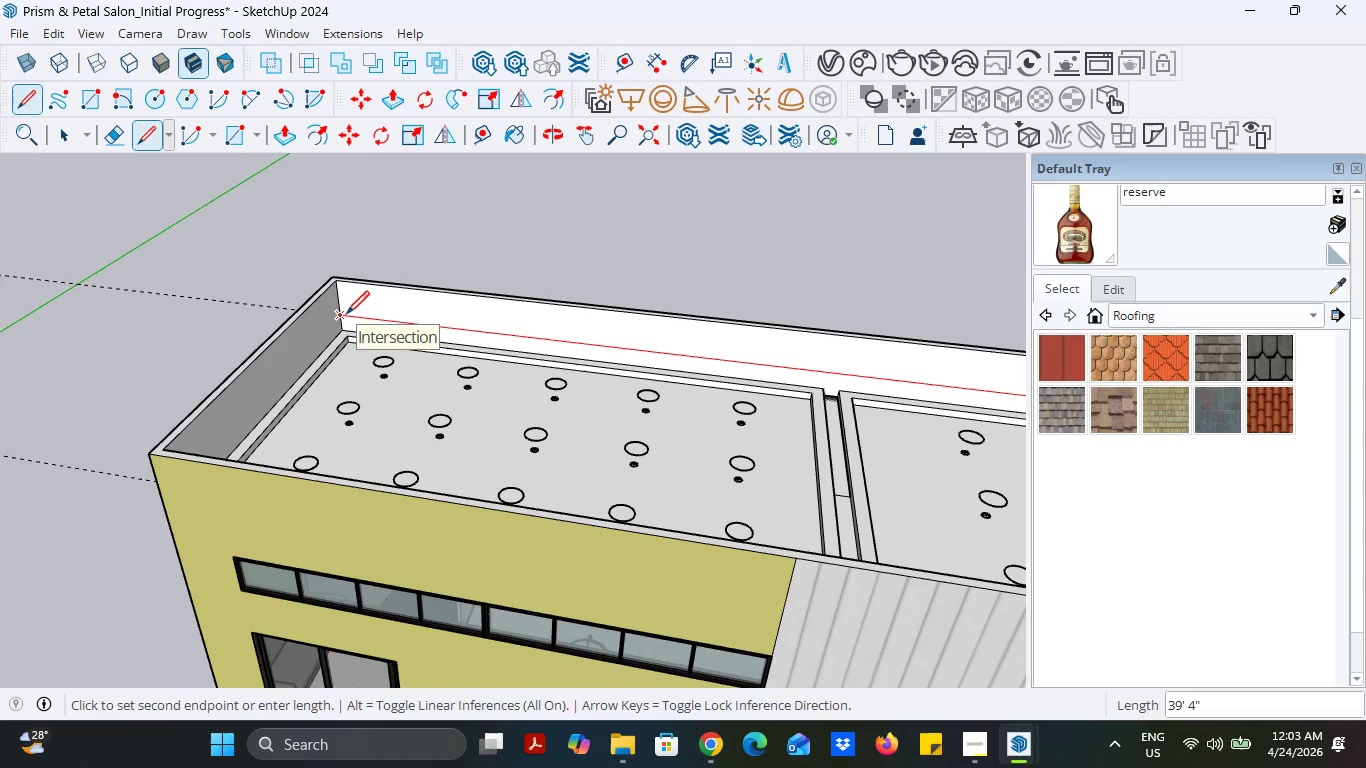 
left_click([346, 314])
 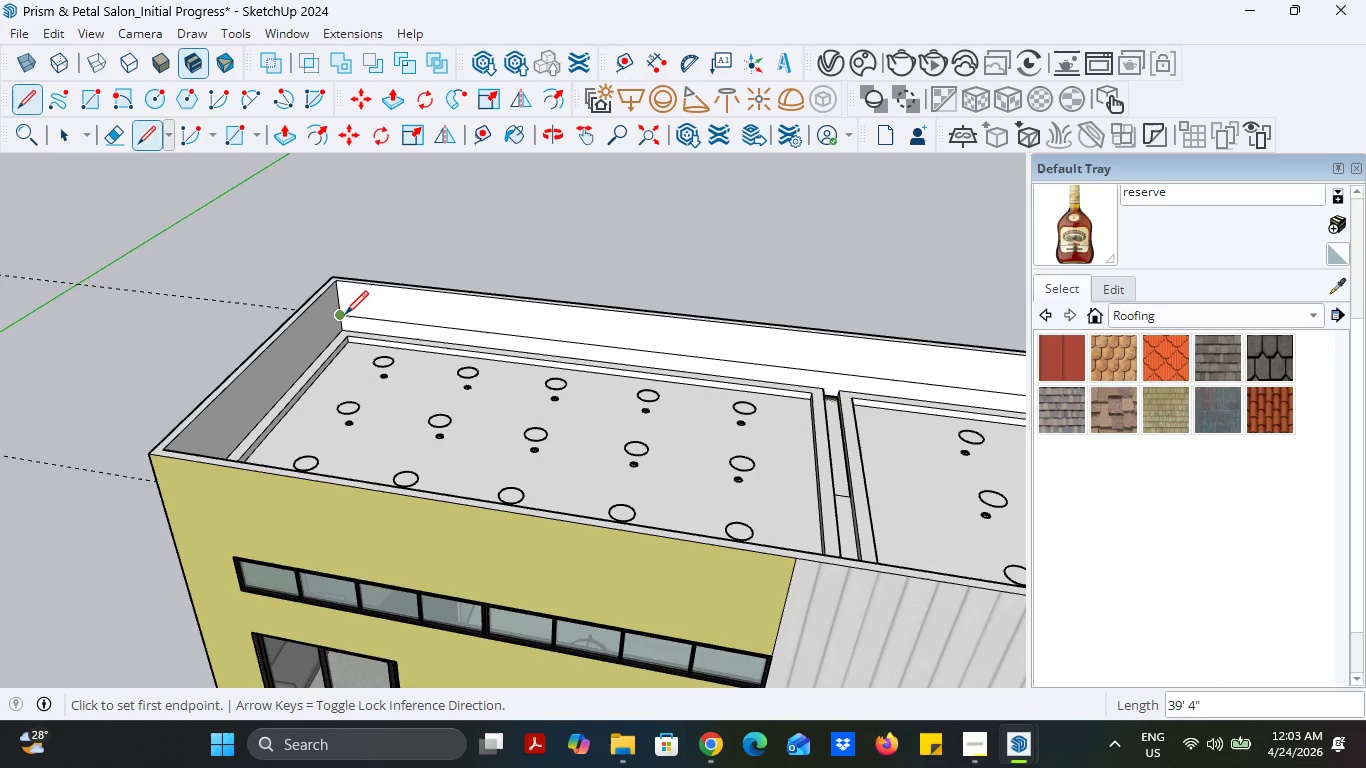 
left_click([345, 314])
 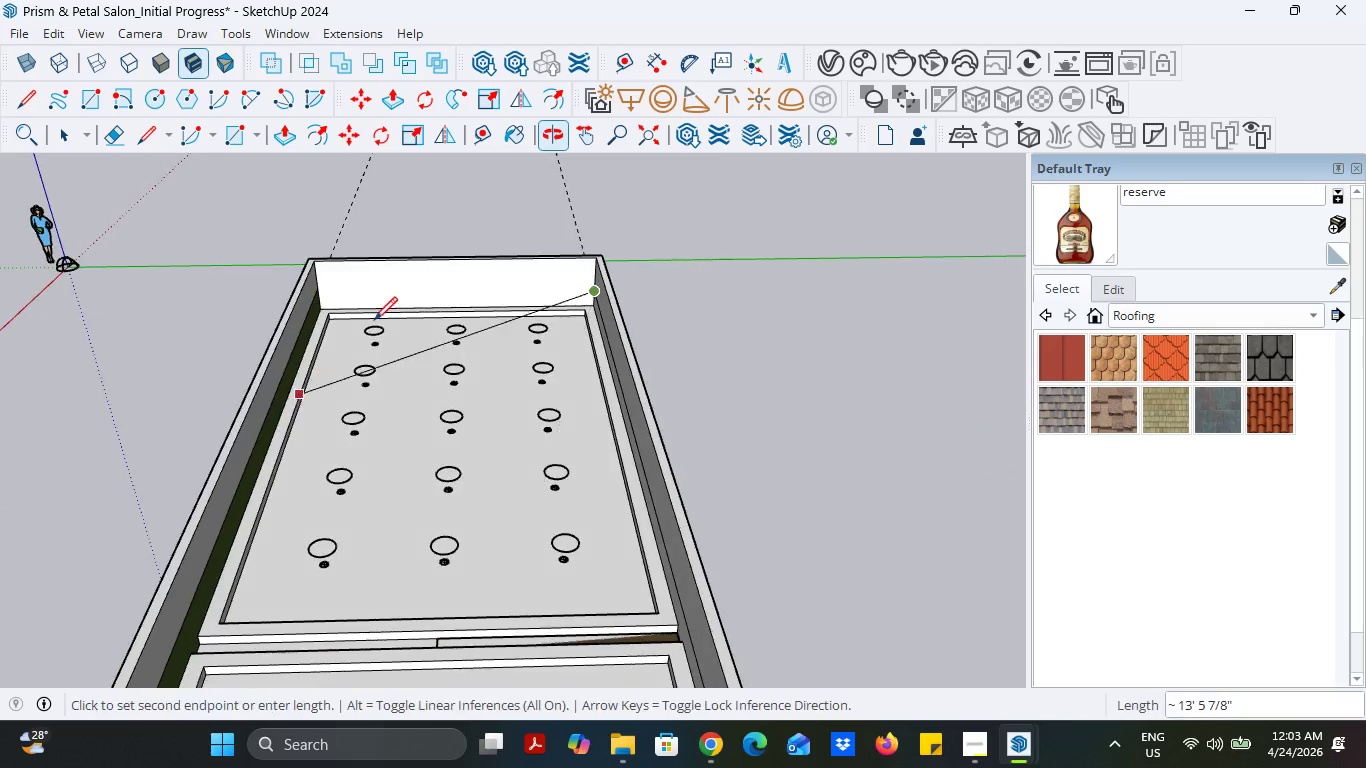 
scroll: coordinate [334, 285], scroll_direction: up, amount: 5.0
 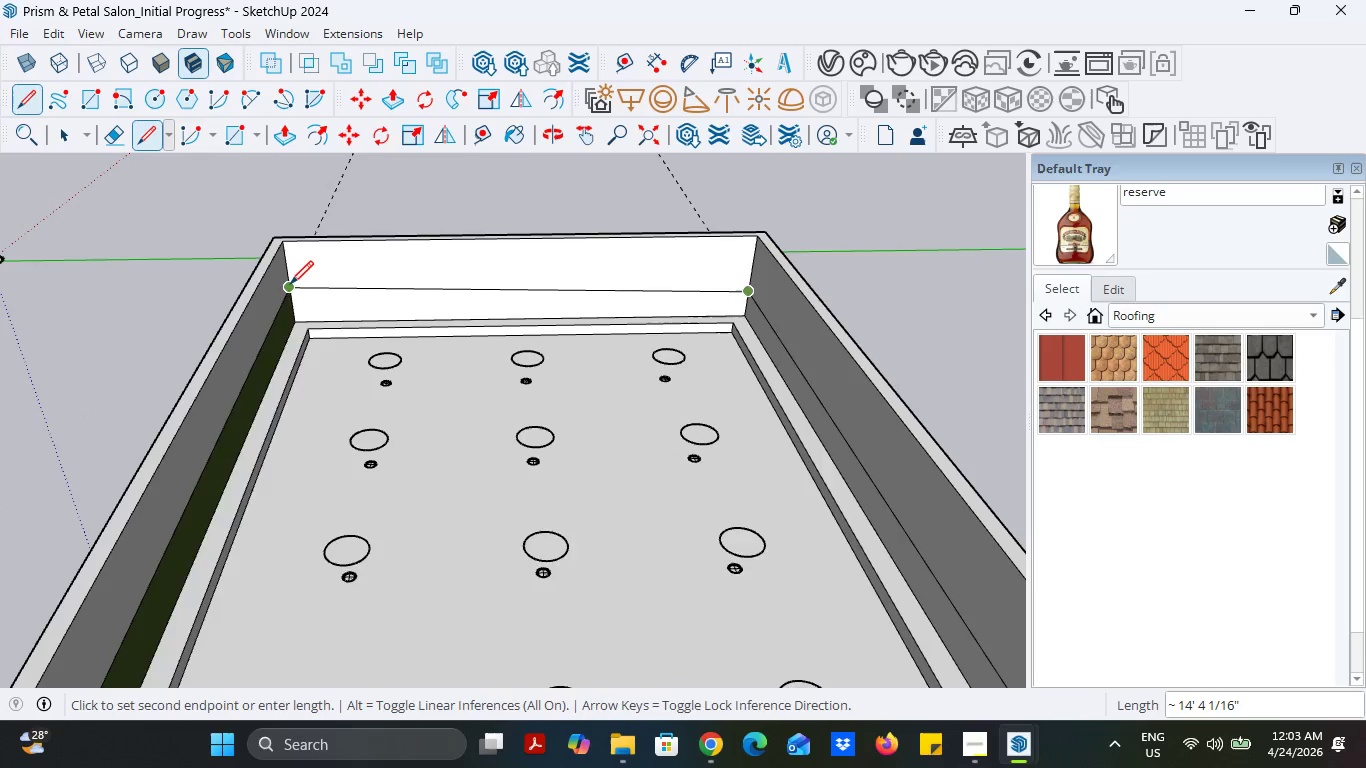 
left_click([290, 284])
 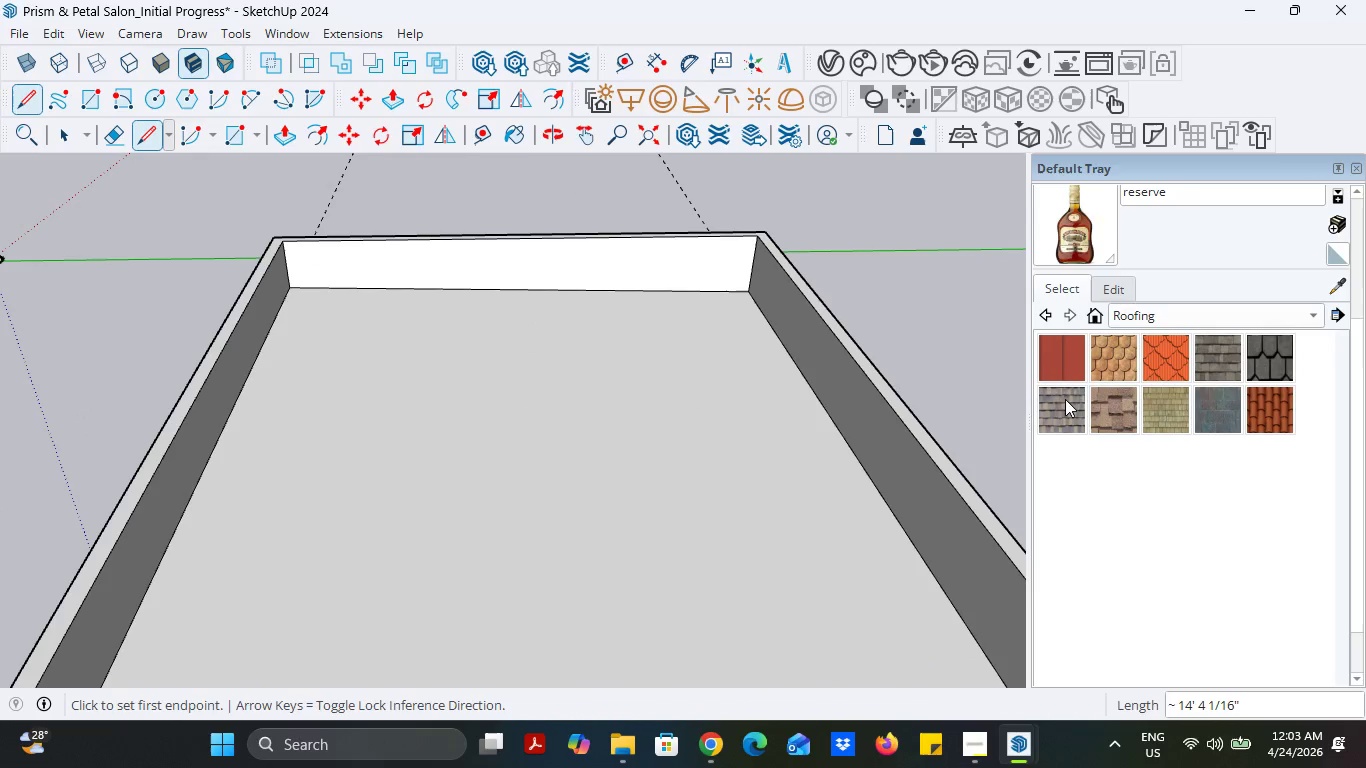 
double_click([741, 423])
 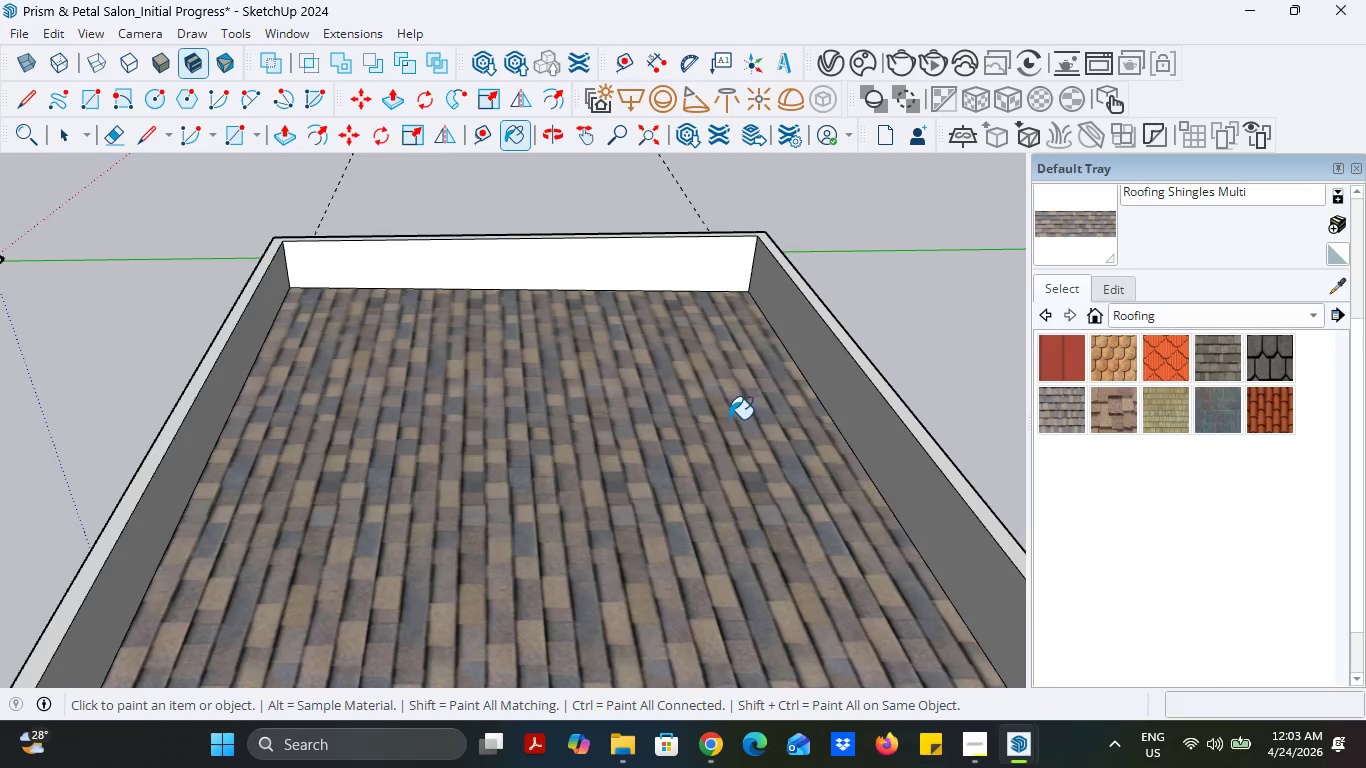 
scroll: coordinate [729, 419], scroll_direction: down, amount: 6.0
 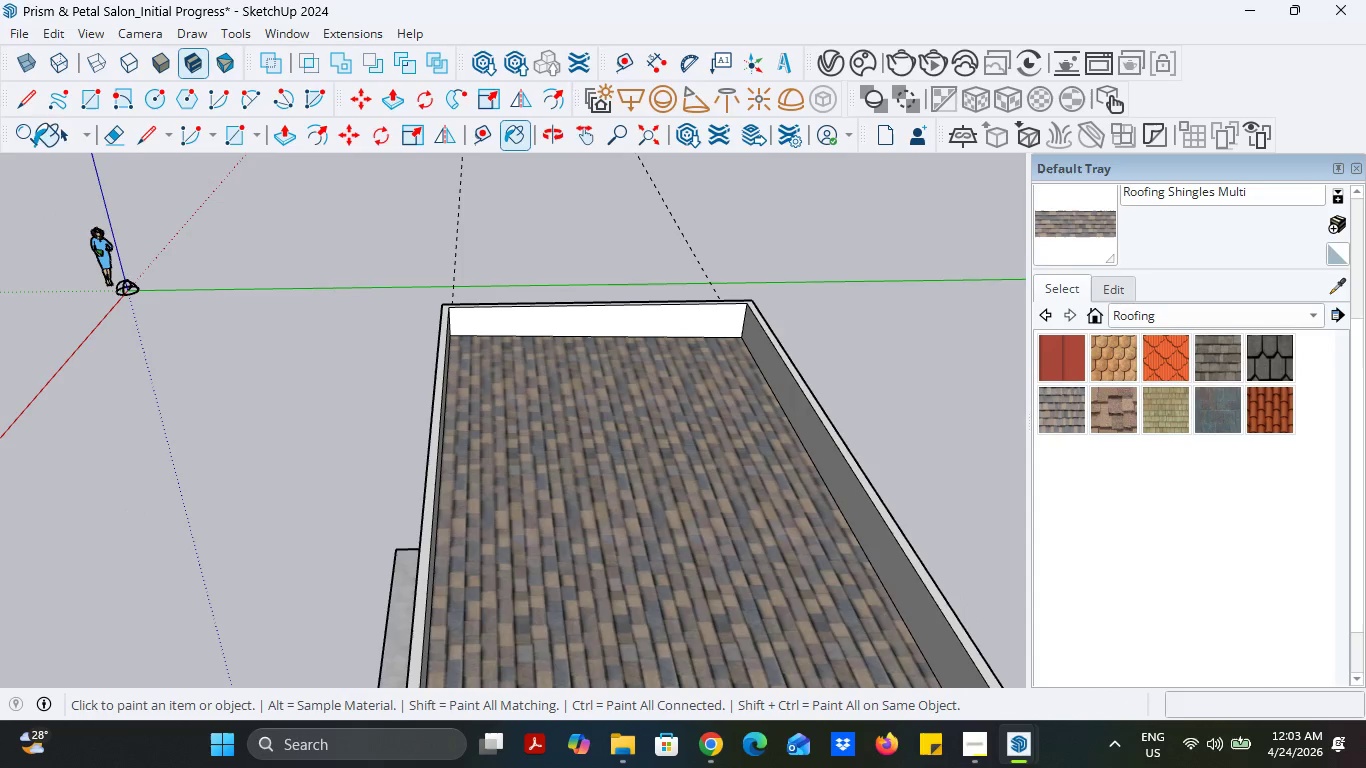 
left_click([57, 144])
 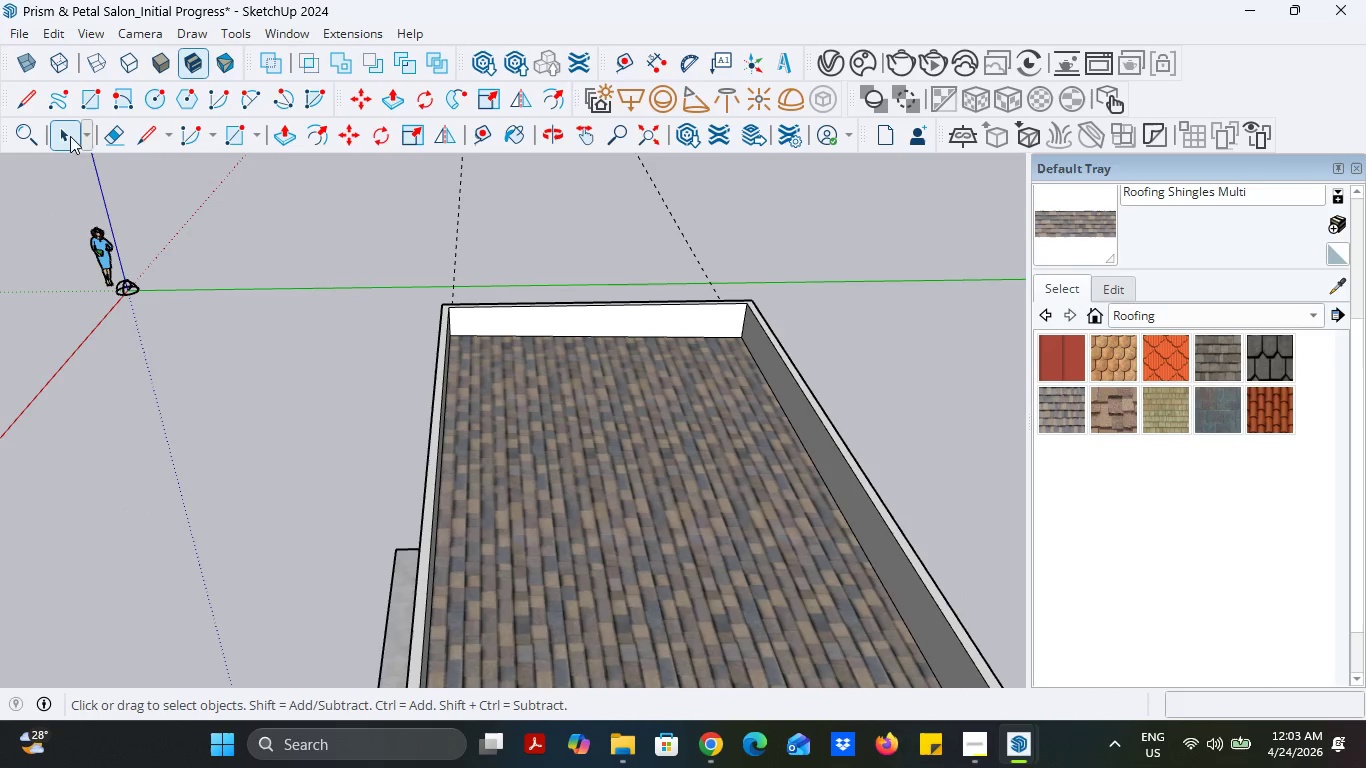 
double_click([258, 352])
 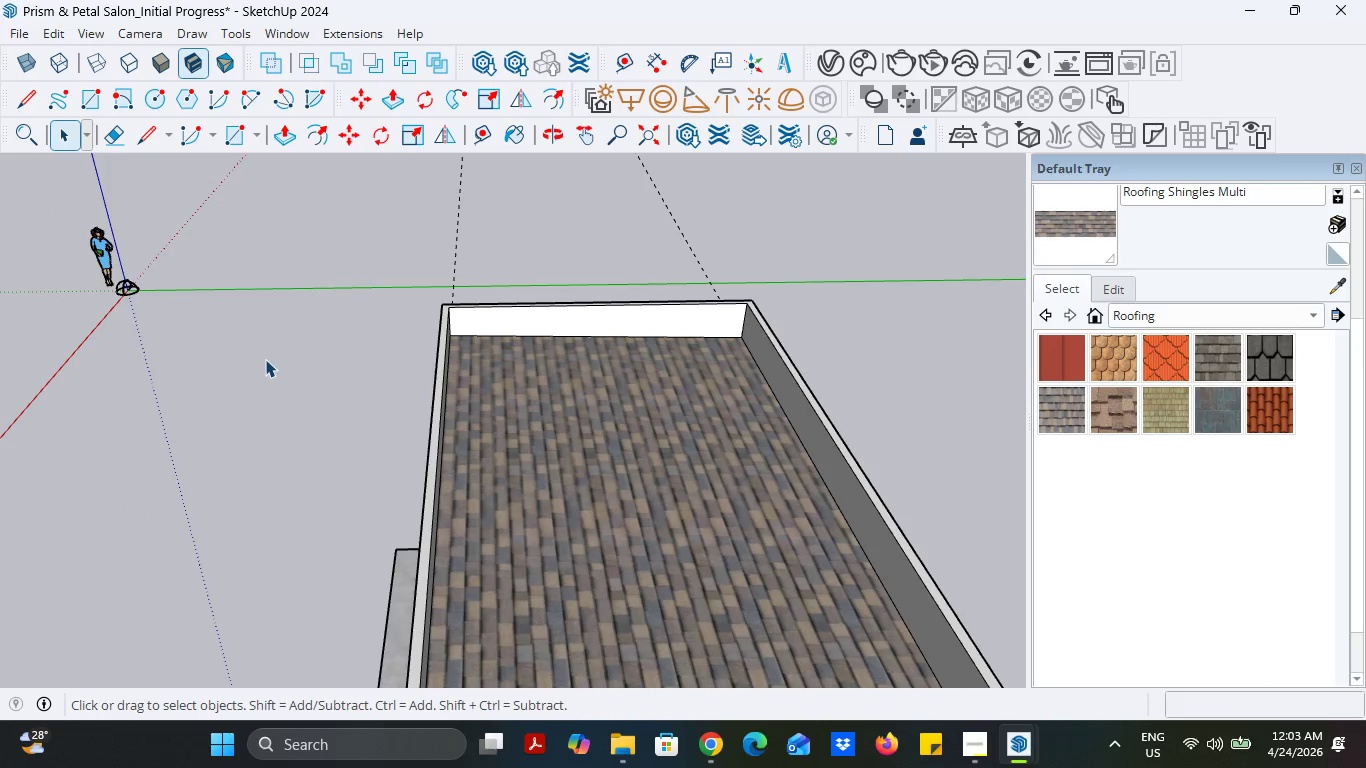 
scroll: coordinate [530, 418], scroll_direction: down, amount: 9.0
 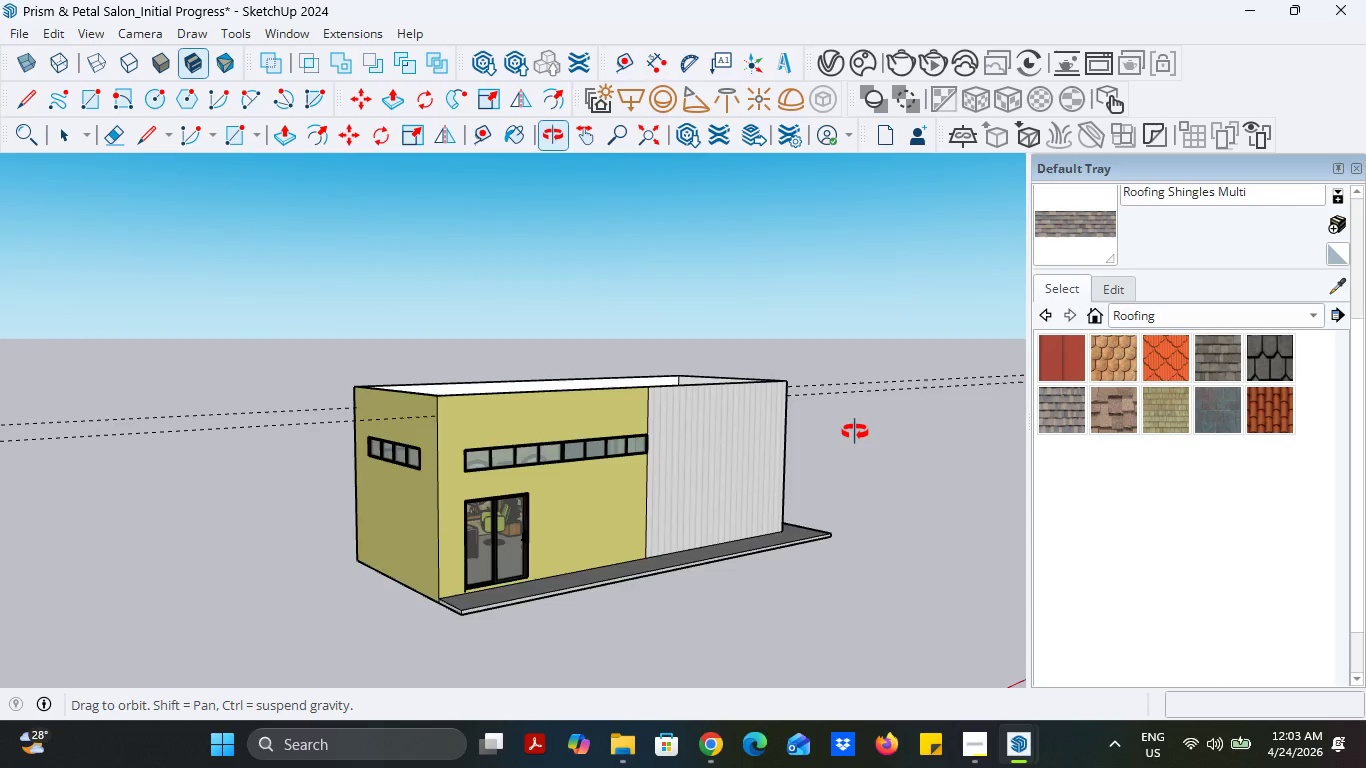 
wait(7.54)
 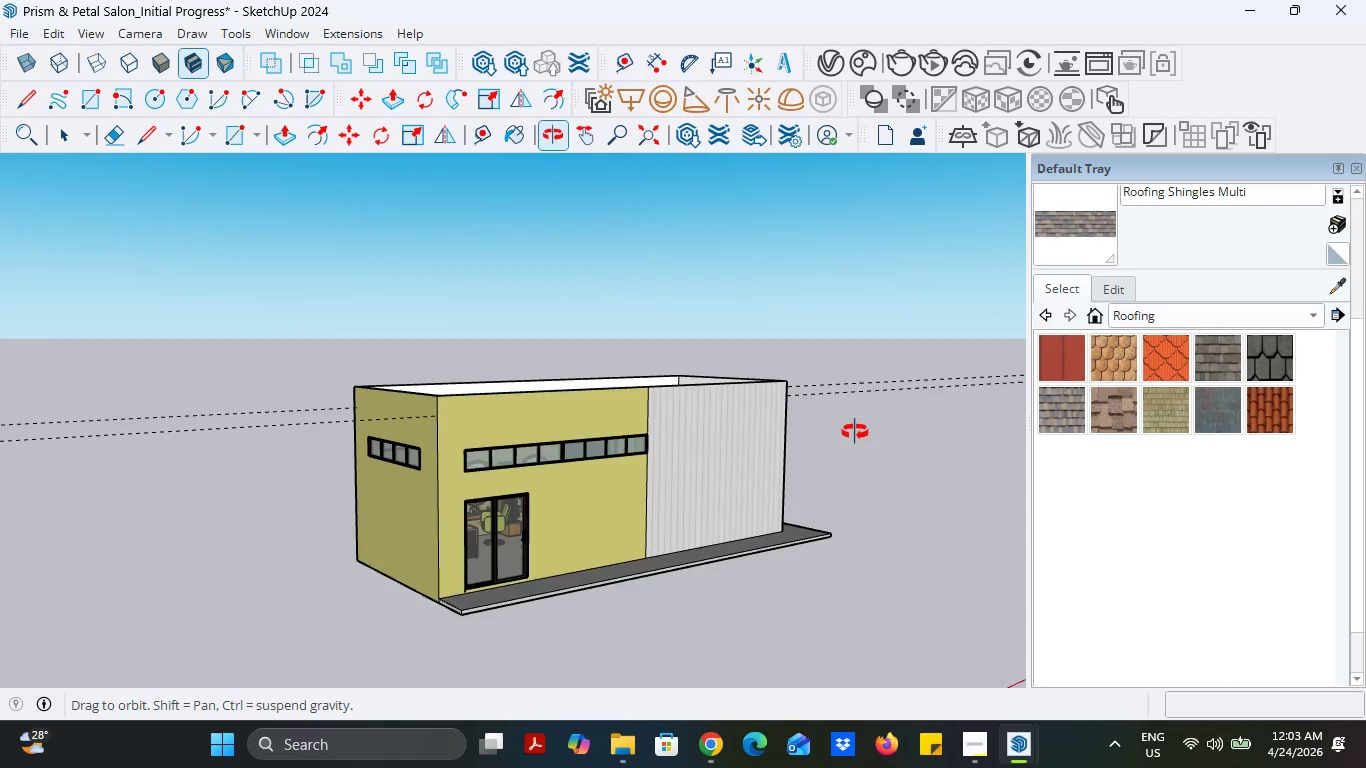 
scroll: coordinate [366, 448], scroll_direction: up, amount: 2.0
 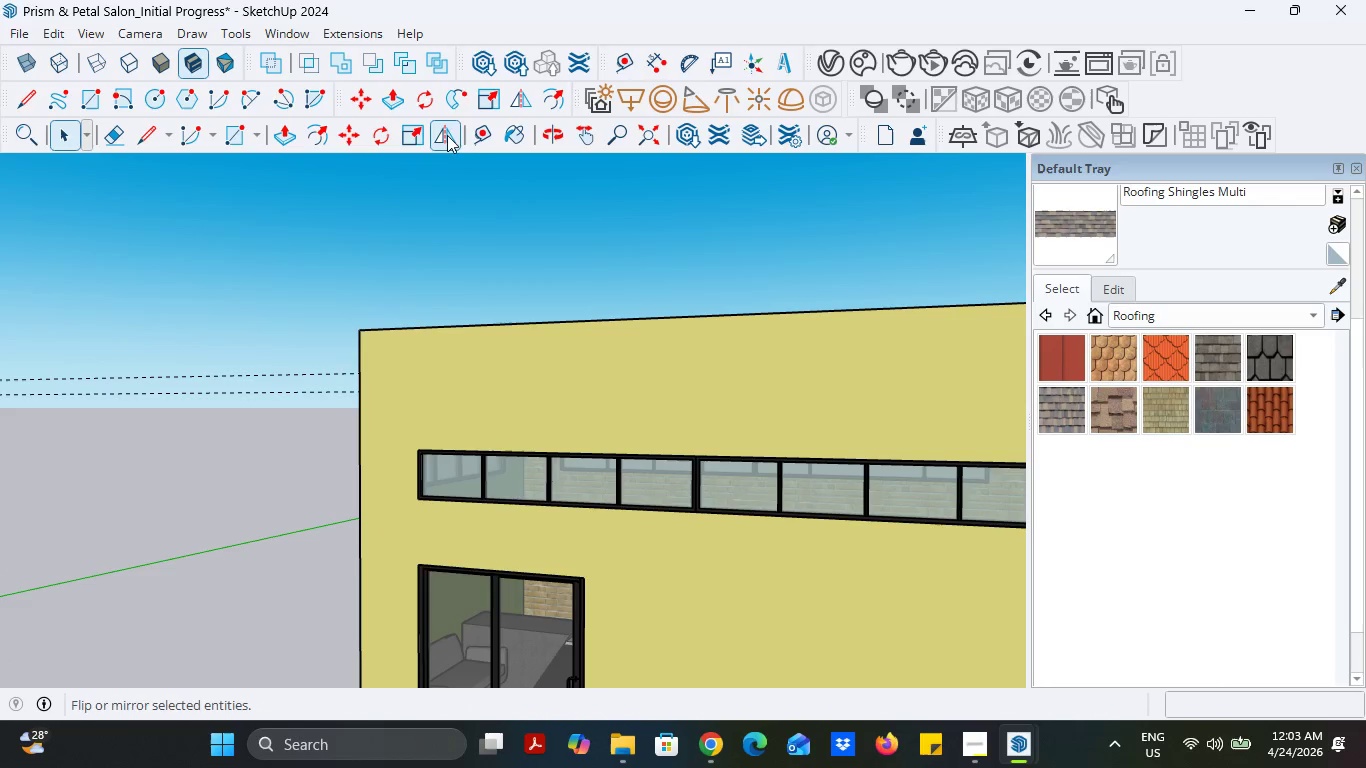 
left_click([471, 135])
 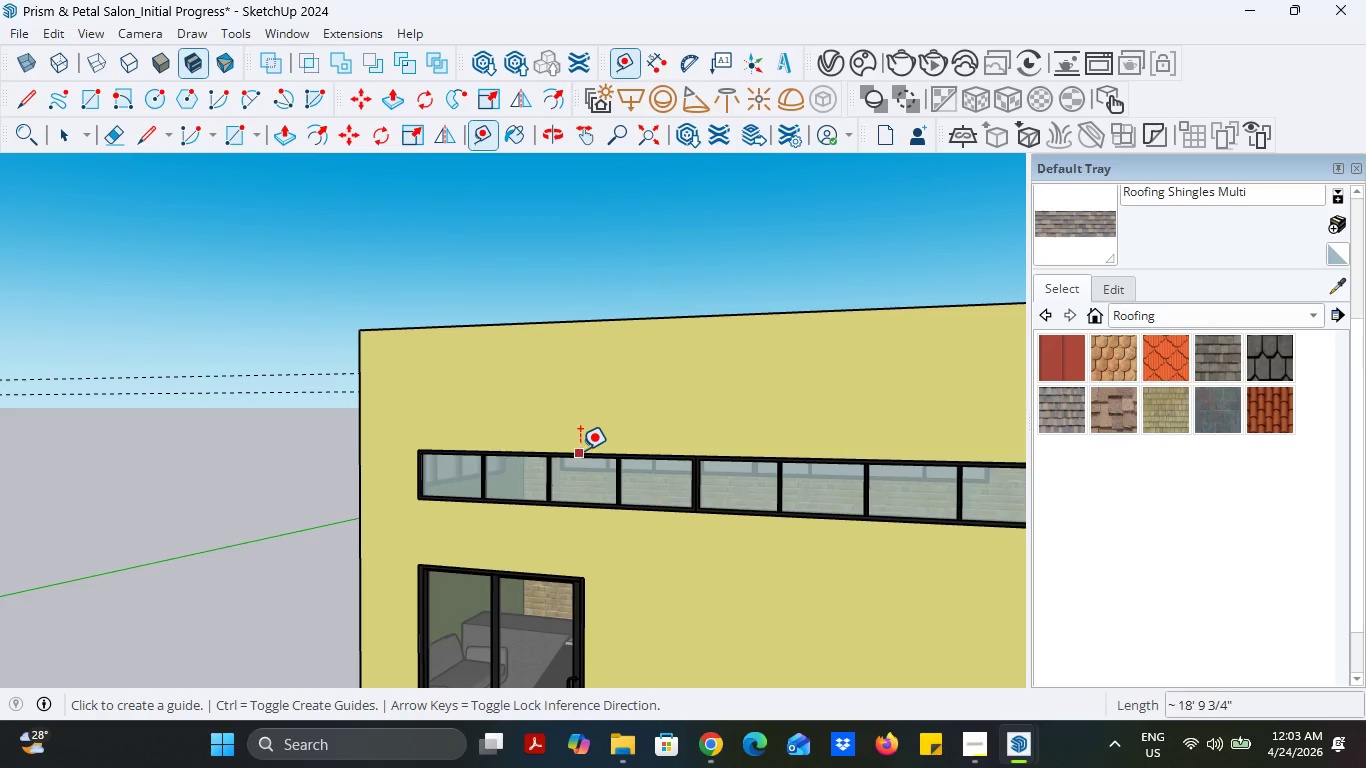 
left_click([580, 450])
 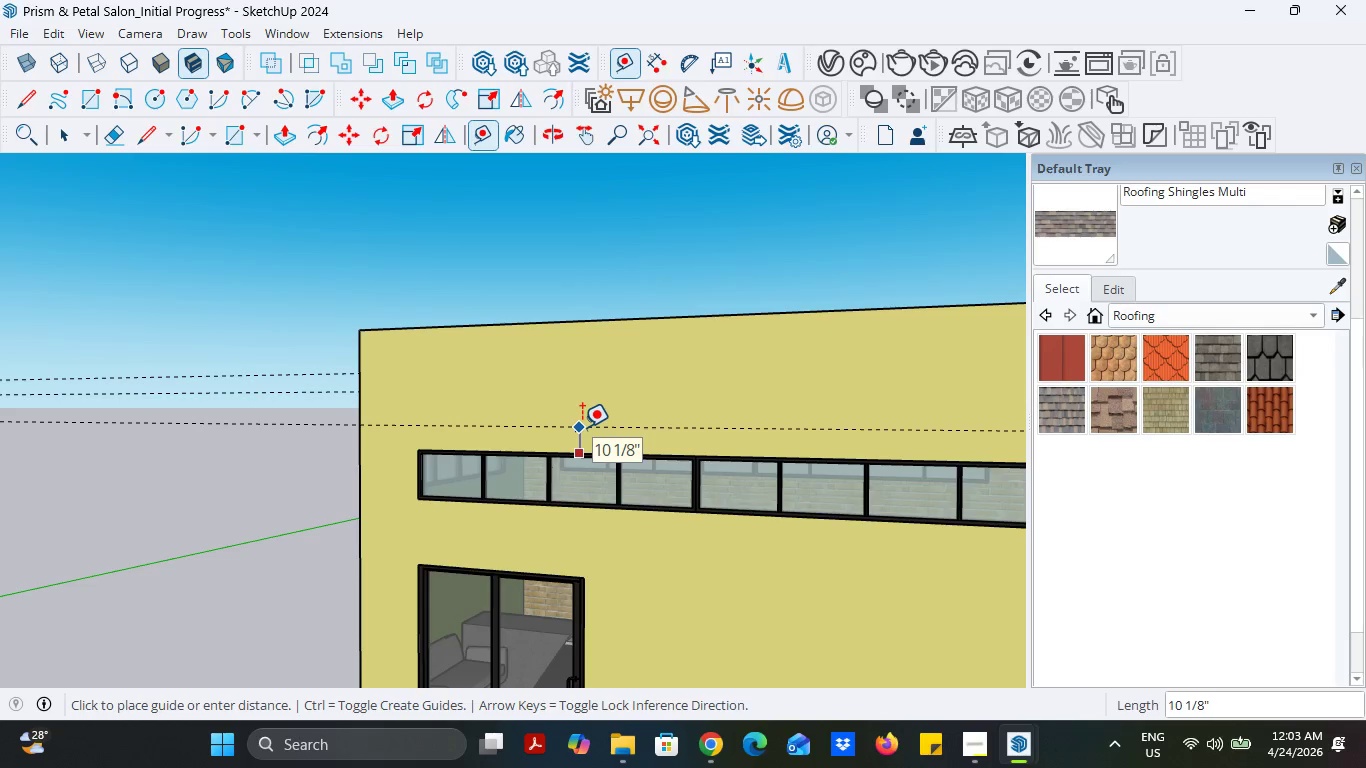 
key(4)
 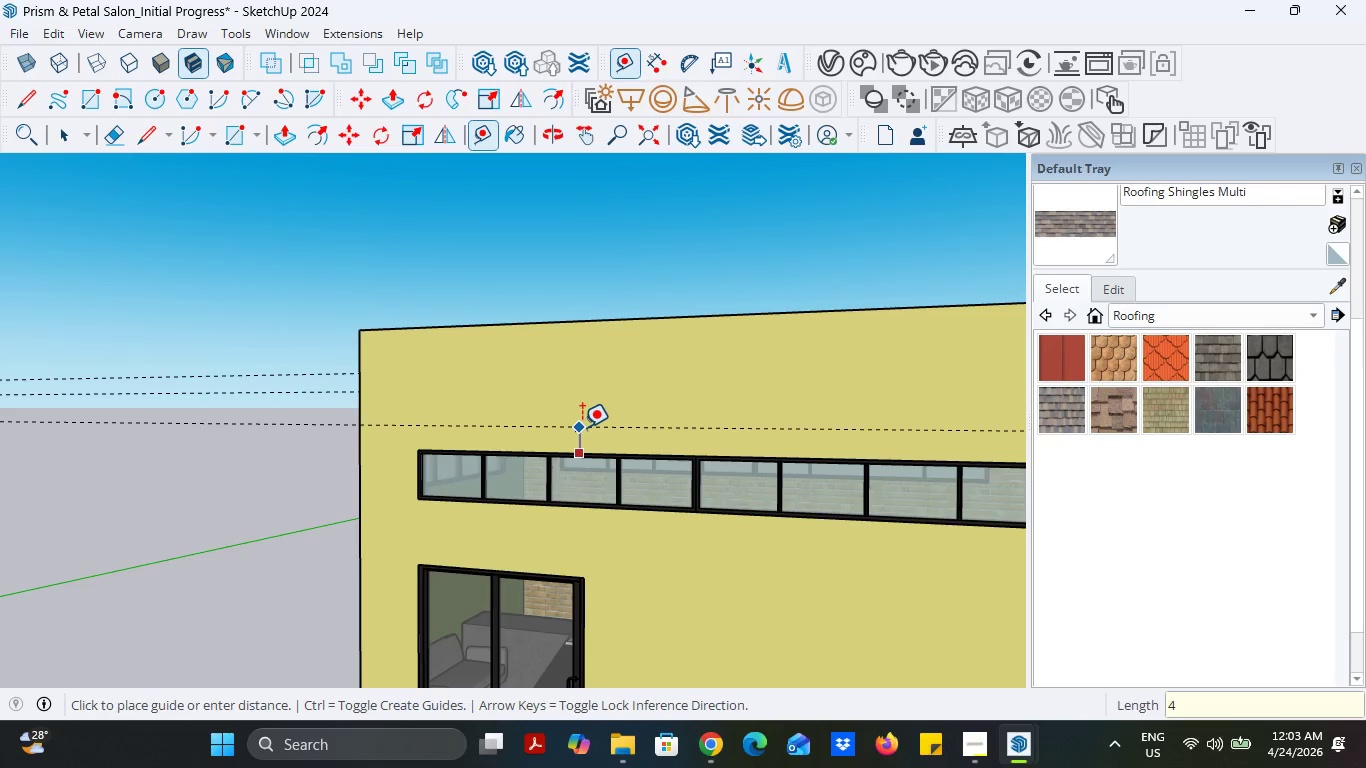 
key(Enter)
 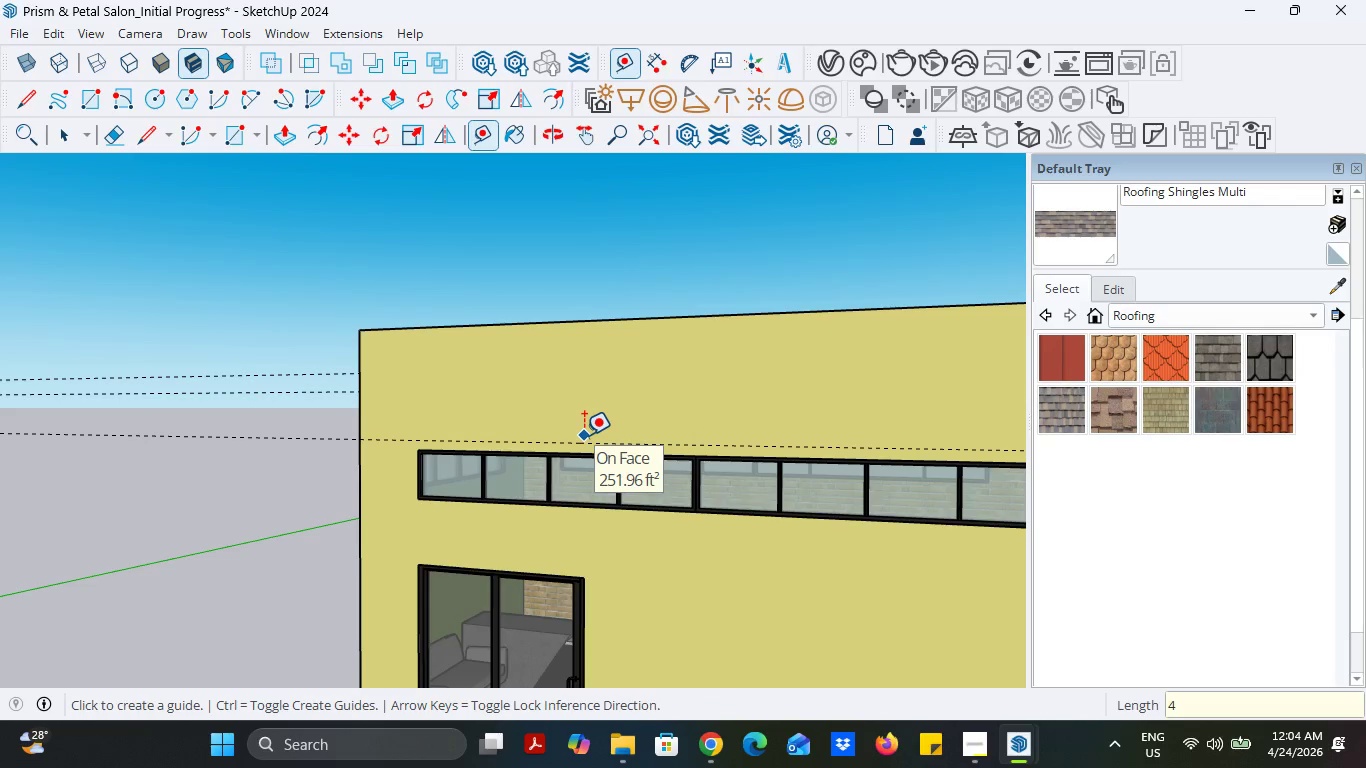 
key(Control+Z)
 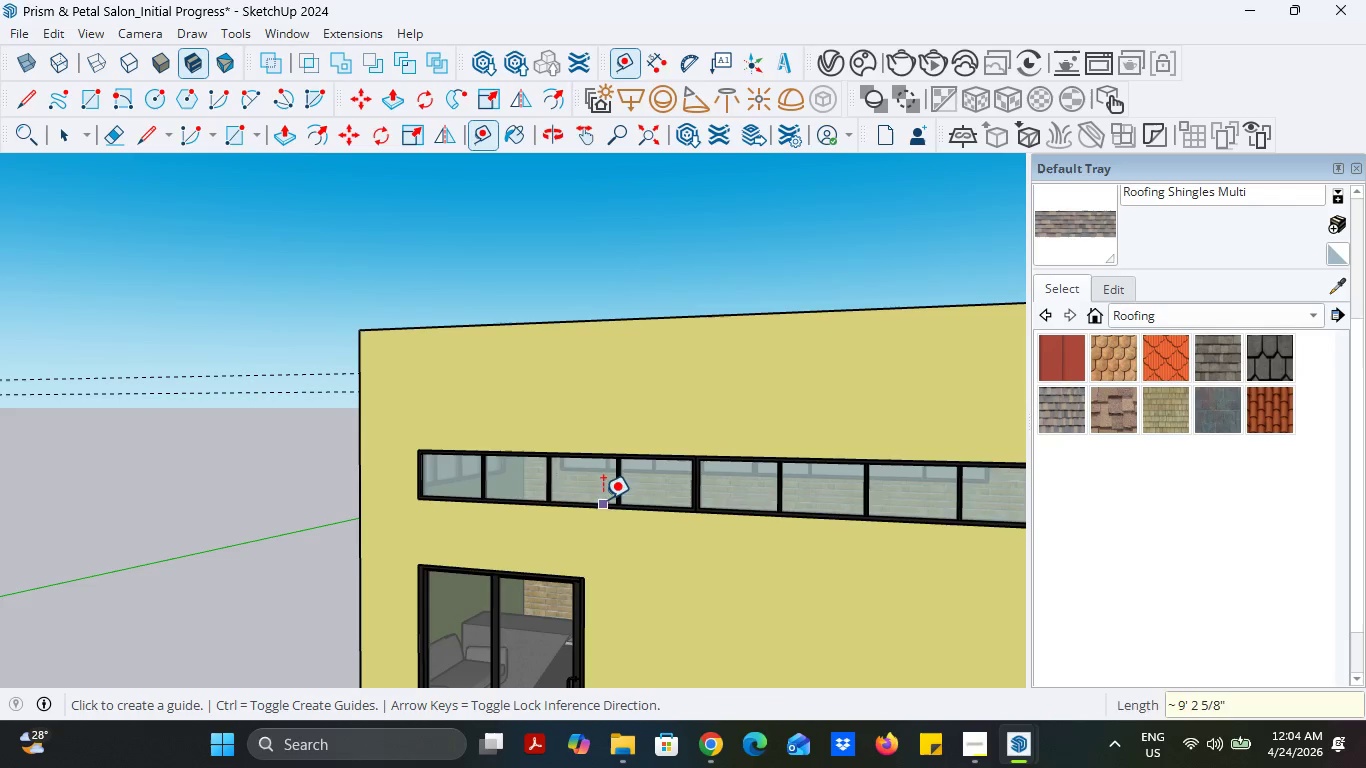 
scroll: coordinate [610, 444], scroll_direction: up, amount: 3.0
 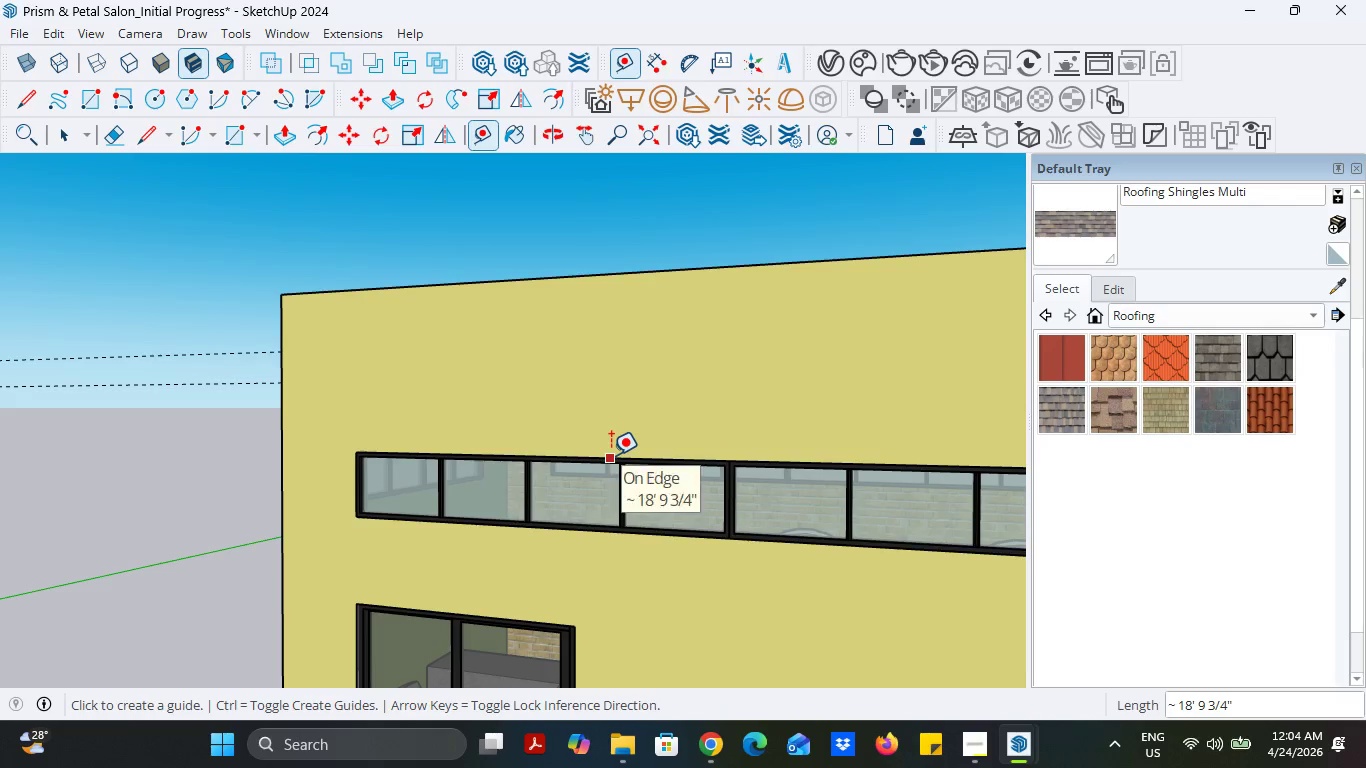 
left_click([611, 455])
 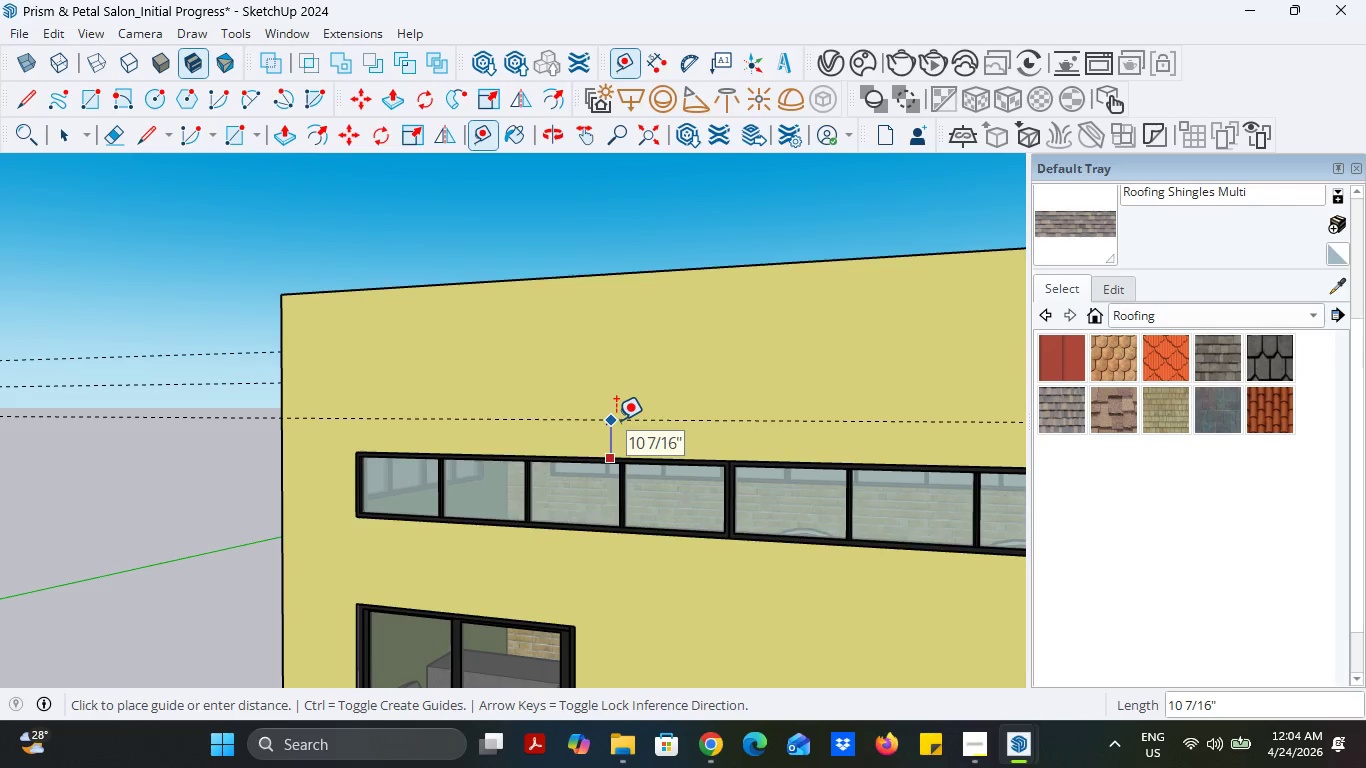 
key(6)
 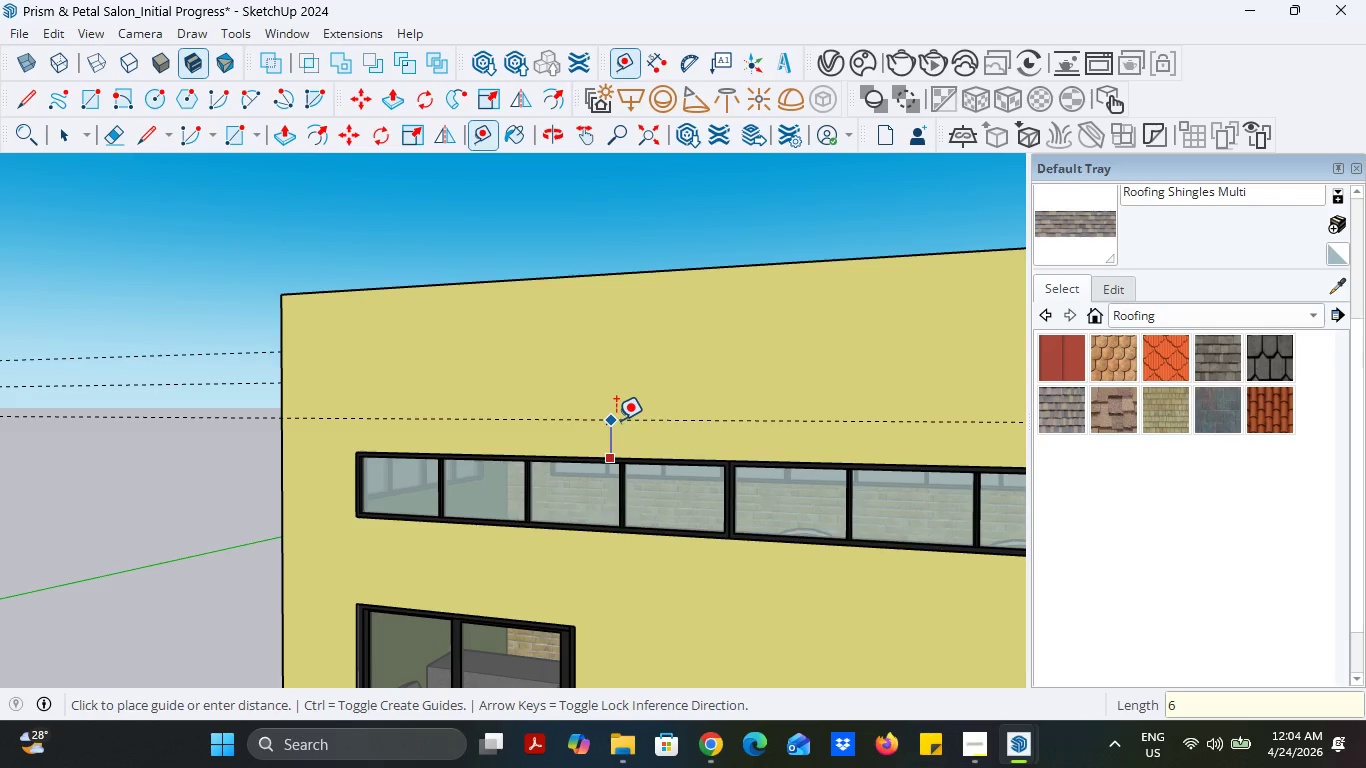 
key(Enter)
 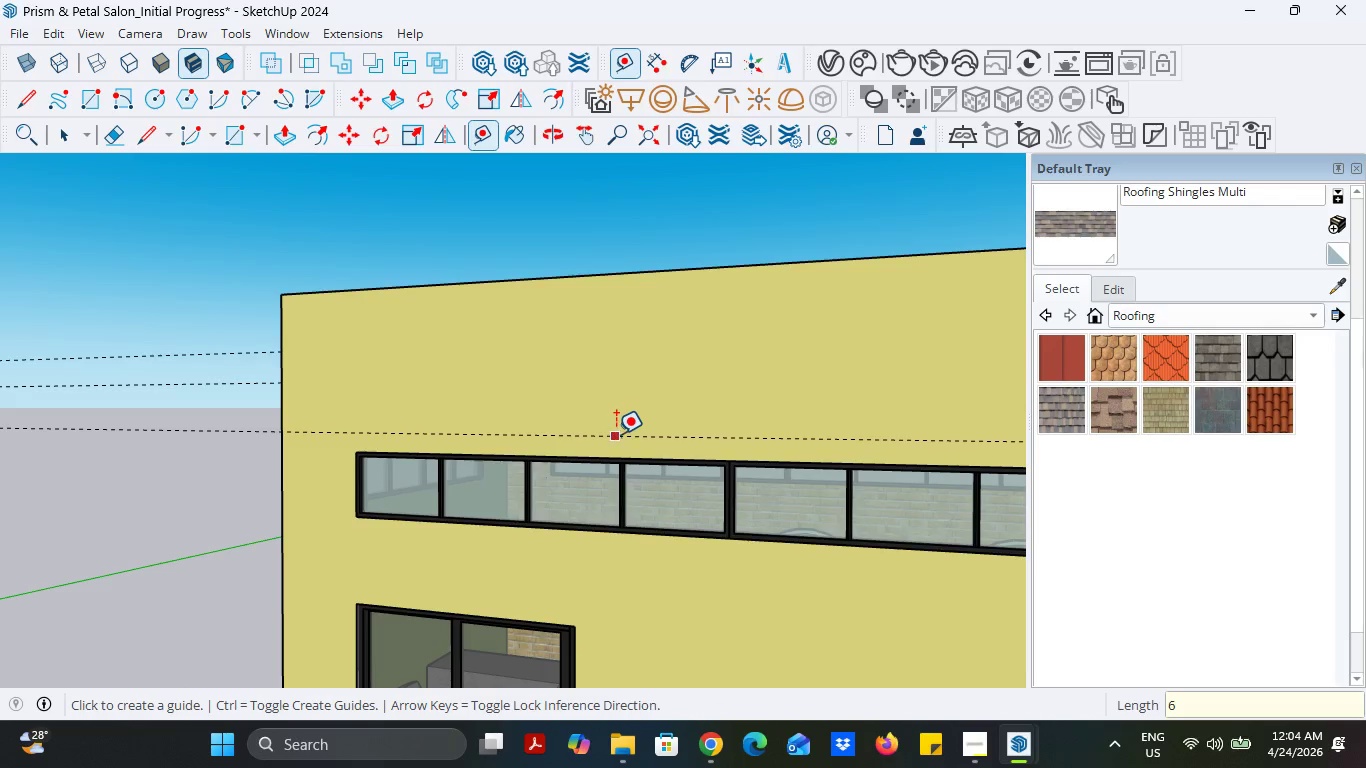 
left_click([616, 434])
 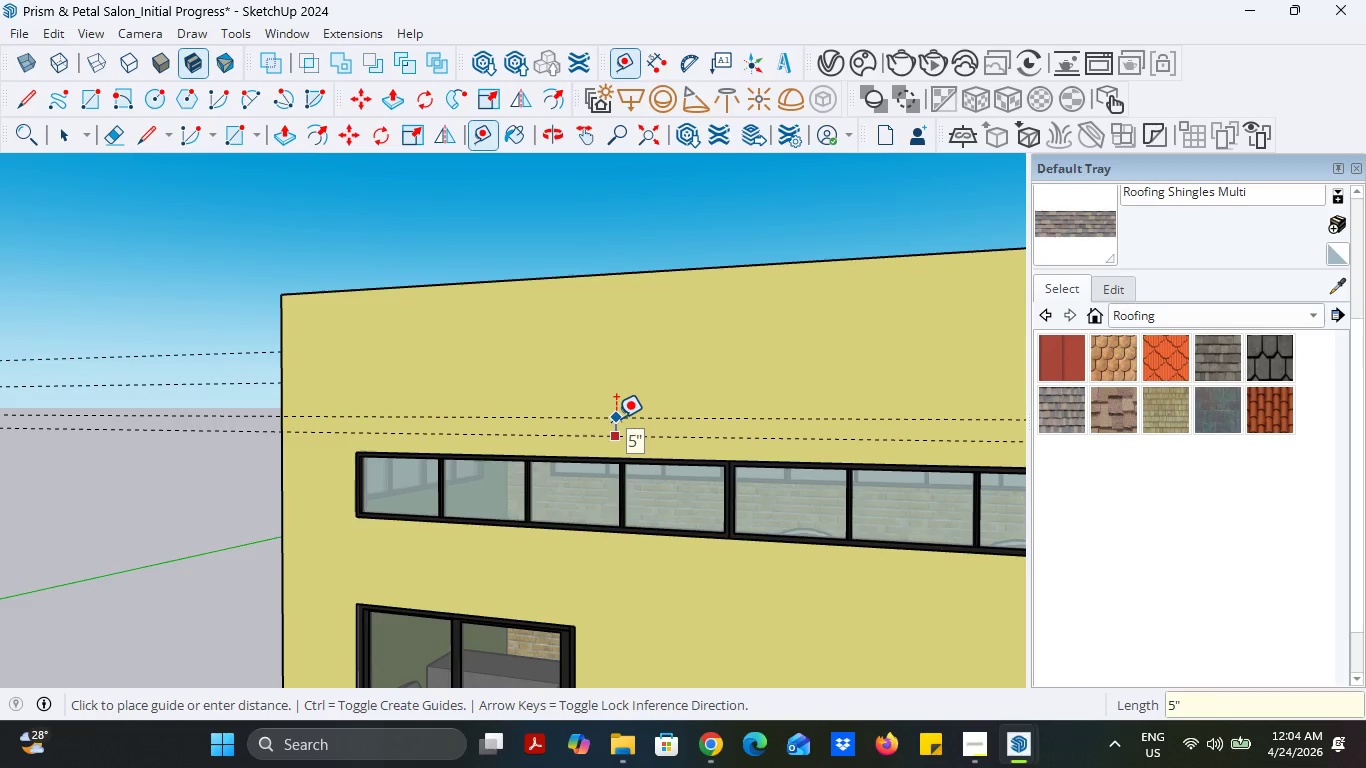 
key(4)
 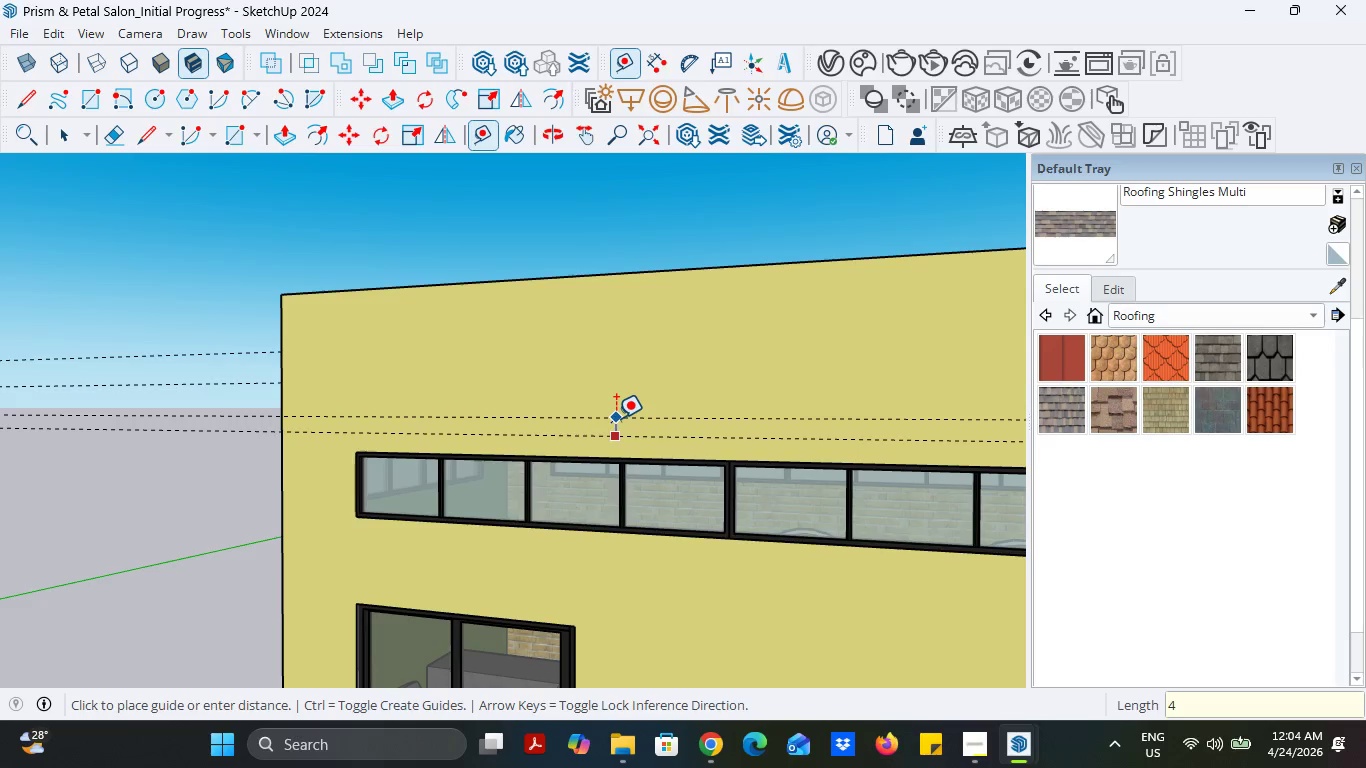 
key(Enter)
 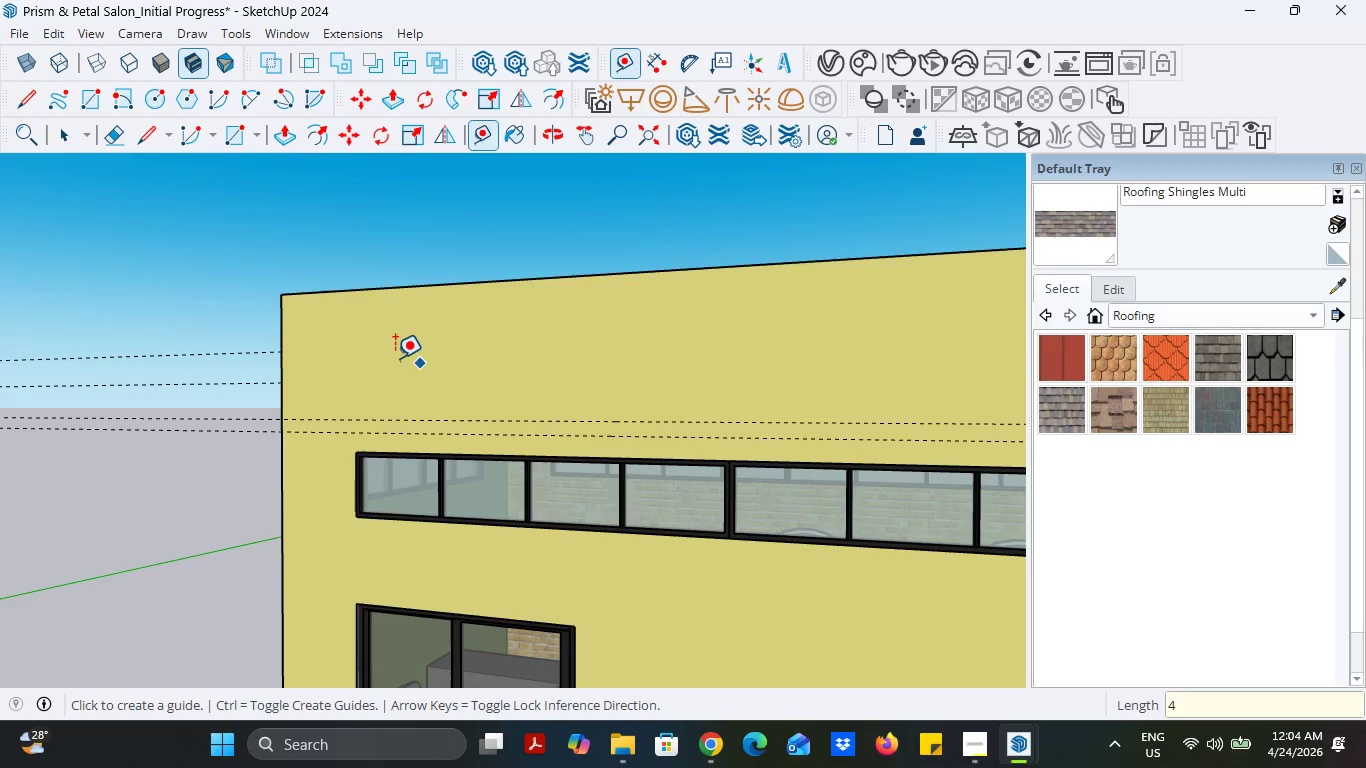 
scroll: coordinate [356, 470], scroll_direction: up, amount: 4.0
 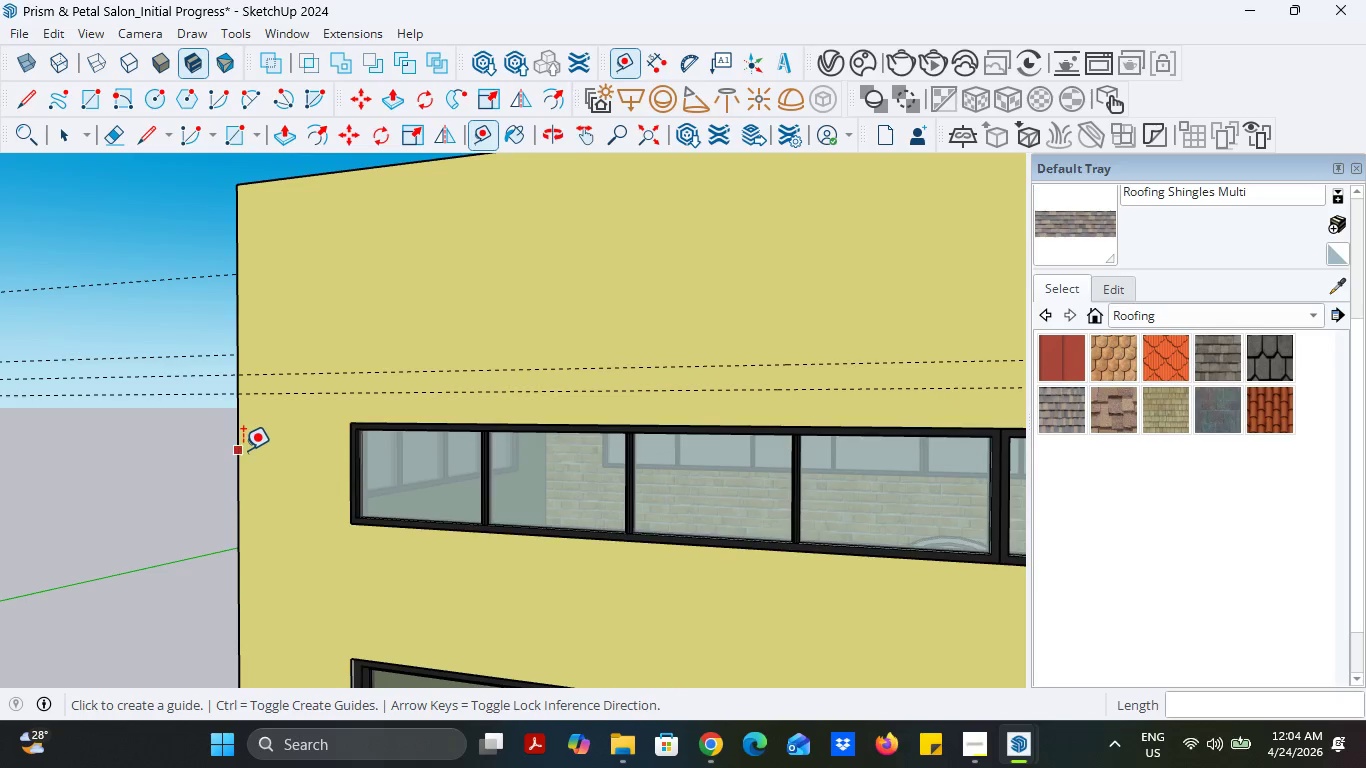 
left_click([240, 448])
 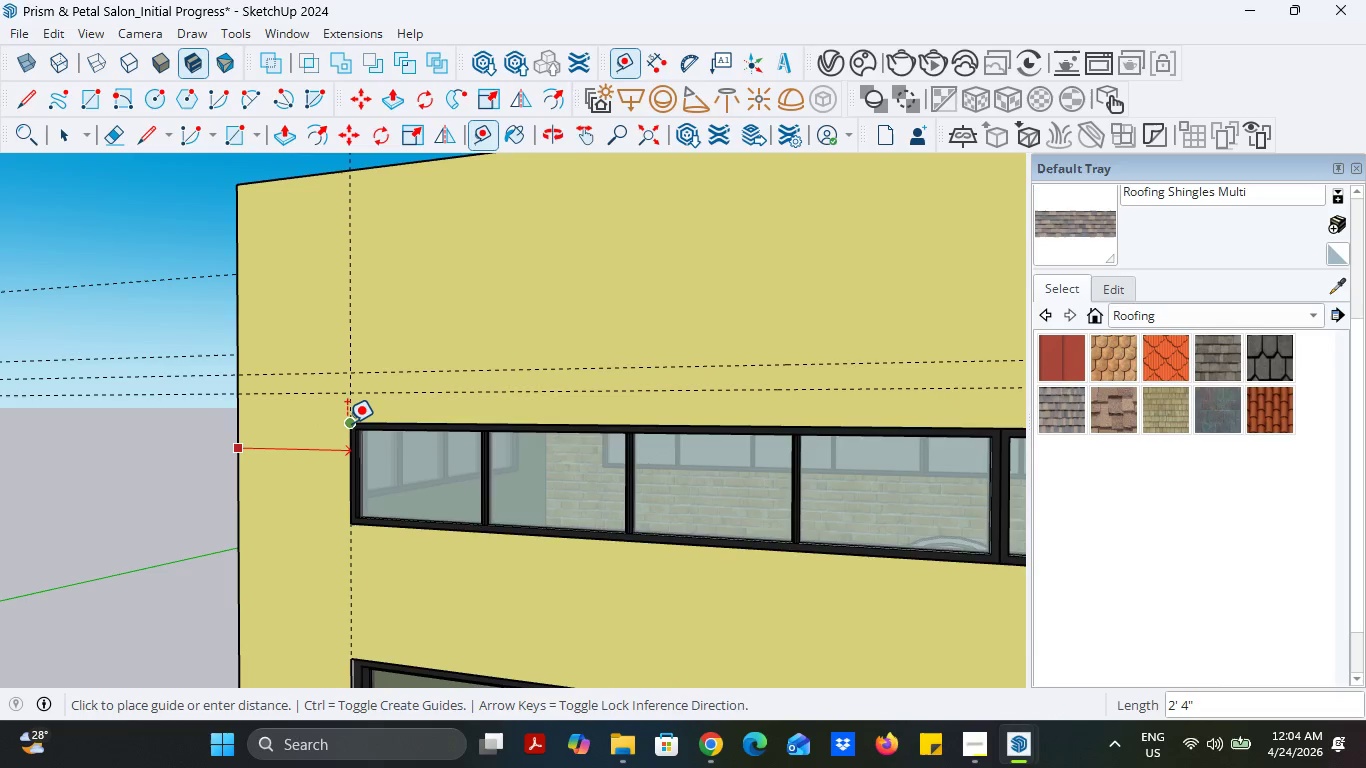 
left_click([347, 423])
 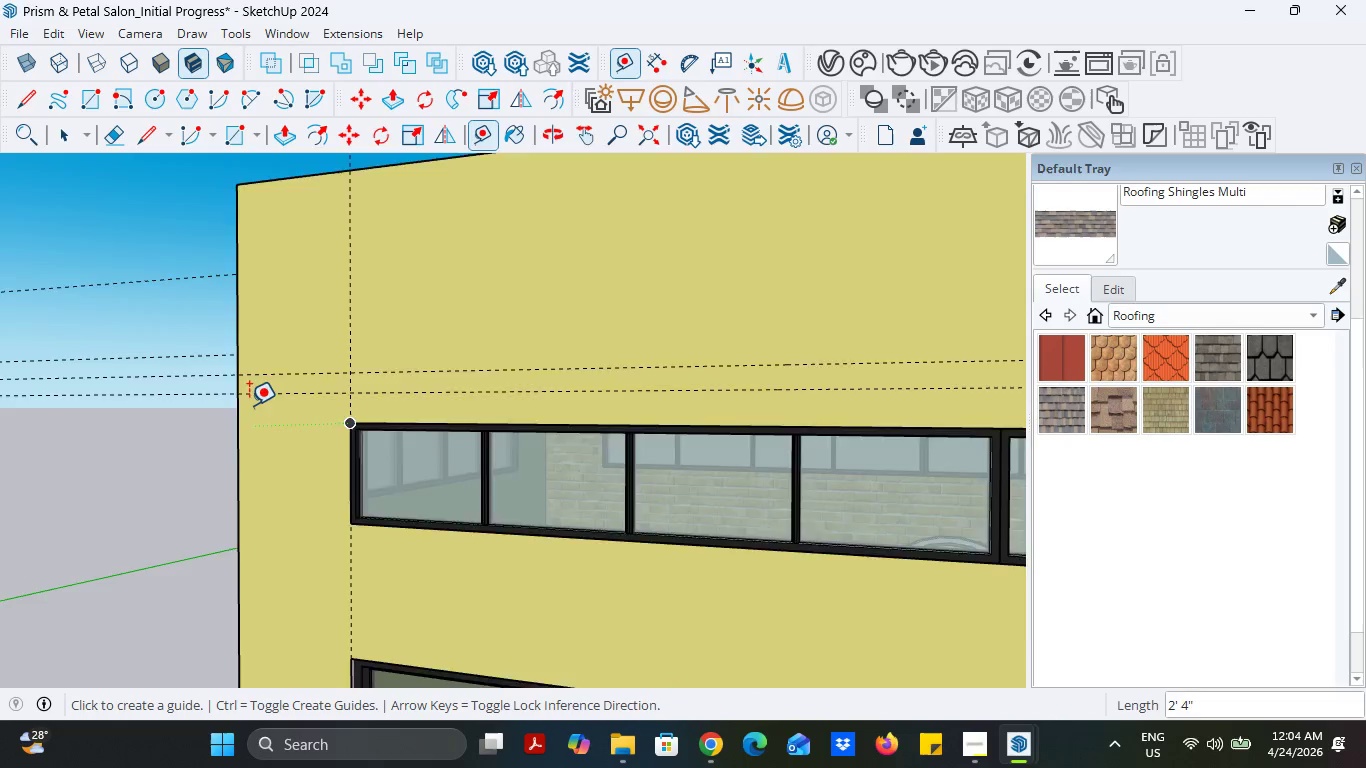 
scroll: coordinate [813, 330], scroll_direction: down, amount: 7.0
 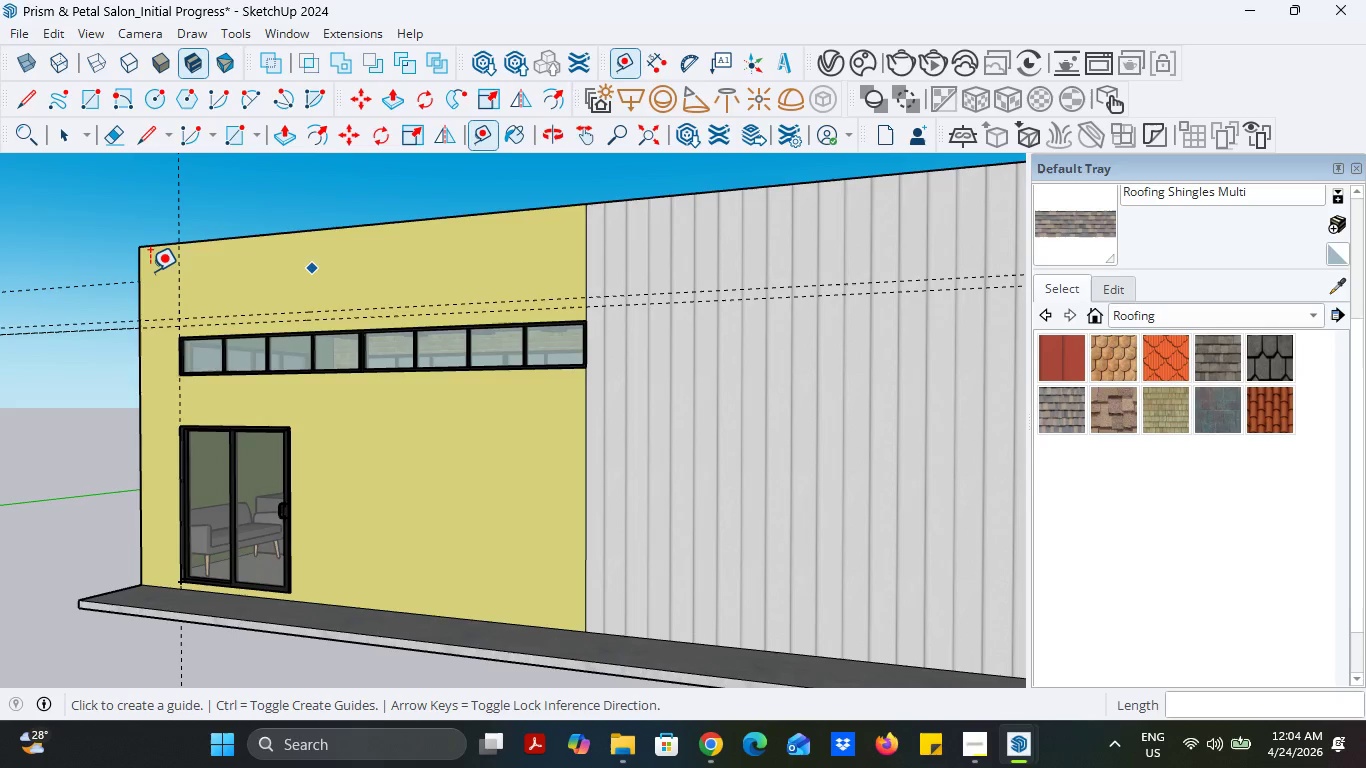 
scroll: coordinate [173, 293], scroll_direction: up, amount: 4.0
 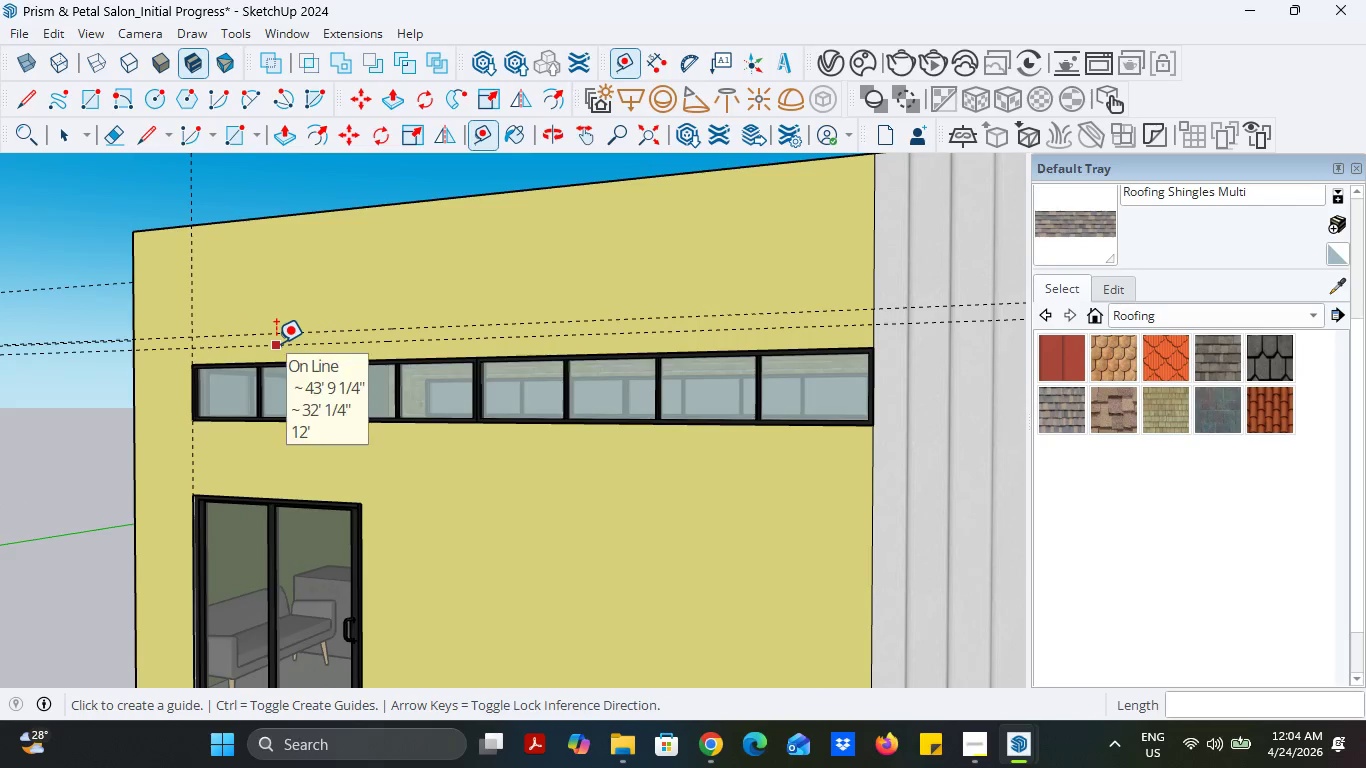 
left_click([276, 343])
 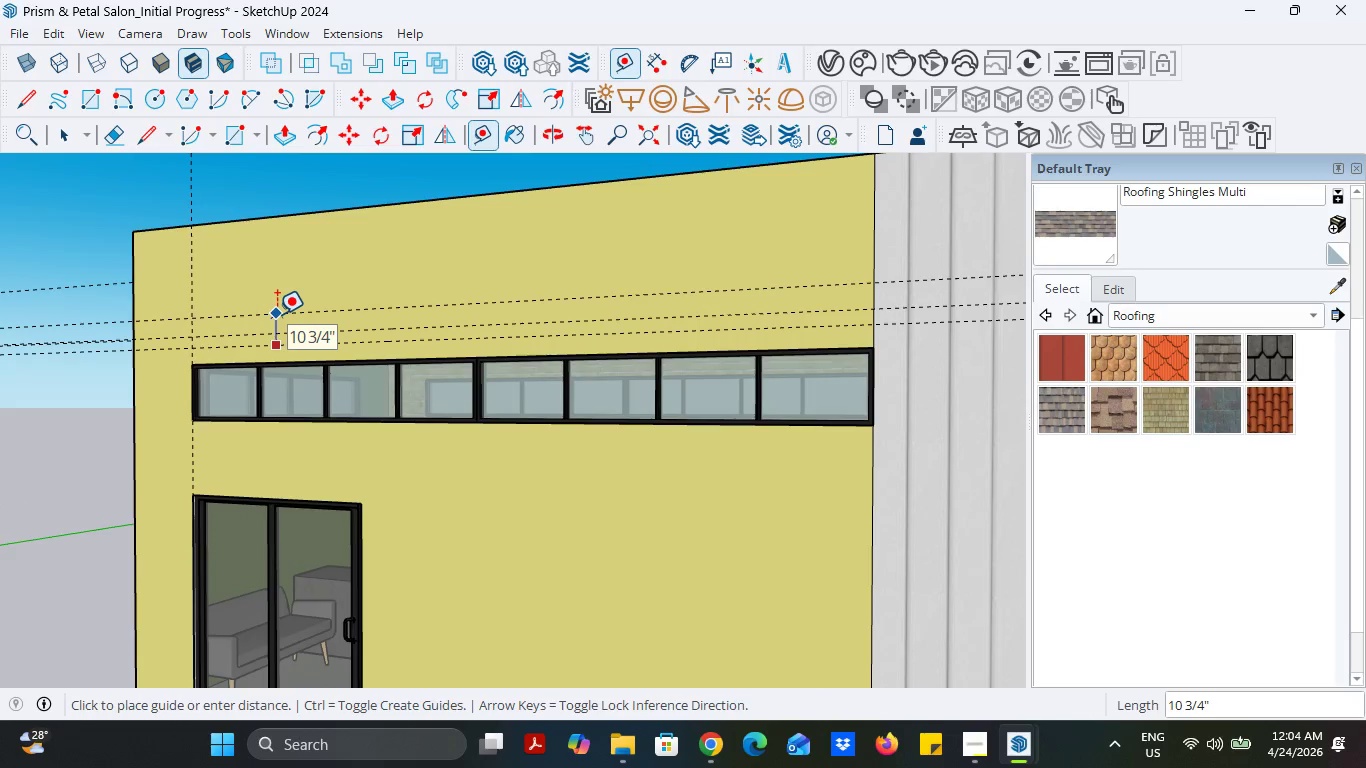 
key(8)
 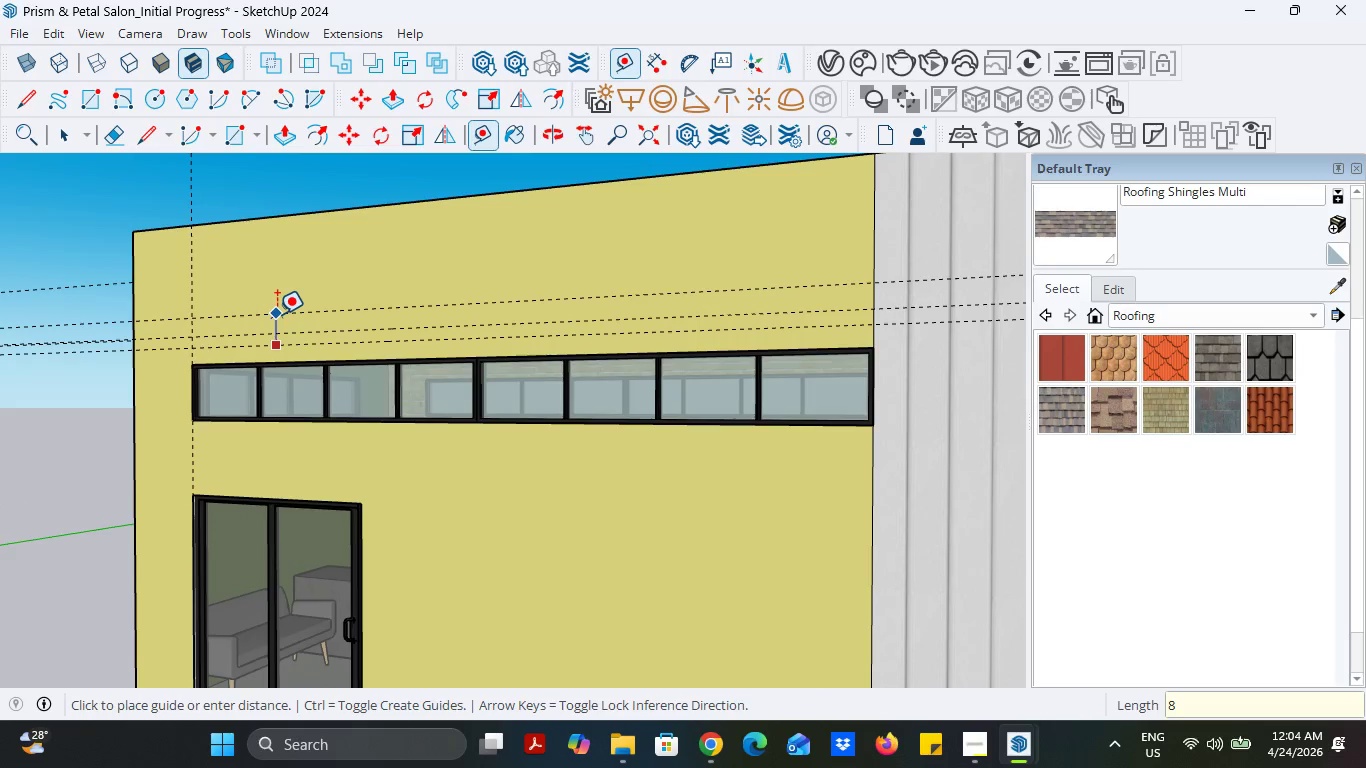 
key(Enter)
 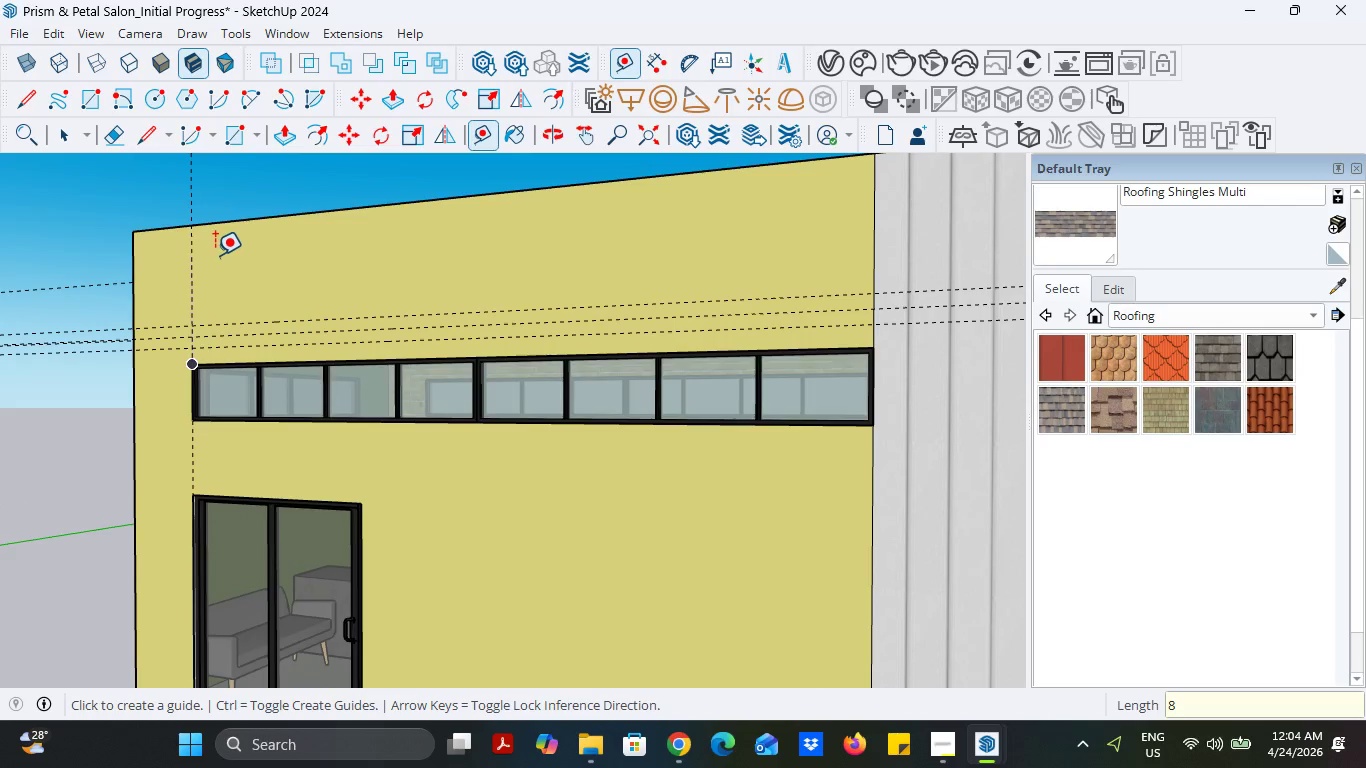 
key(Control+Z)
 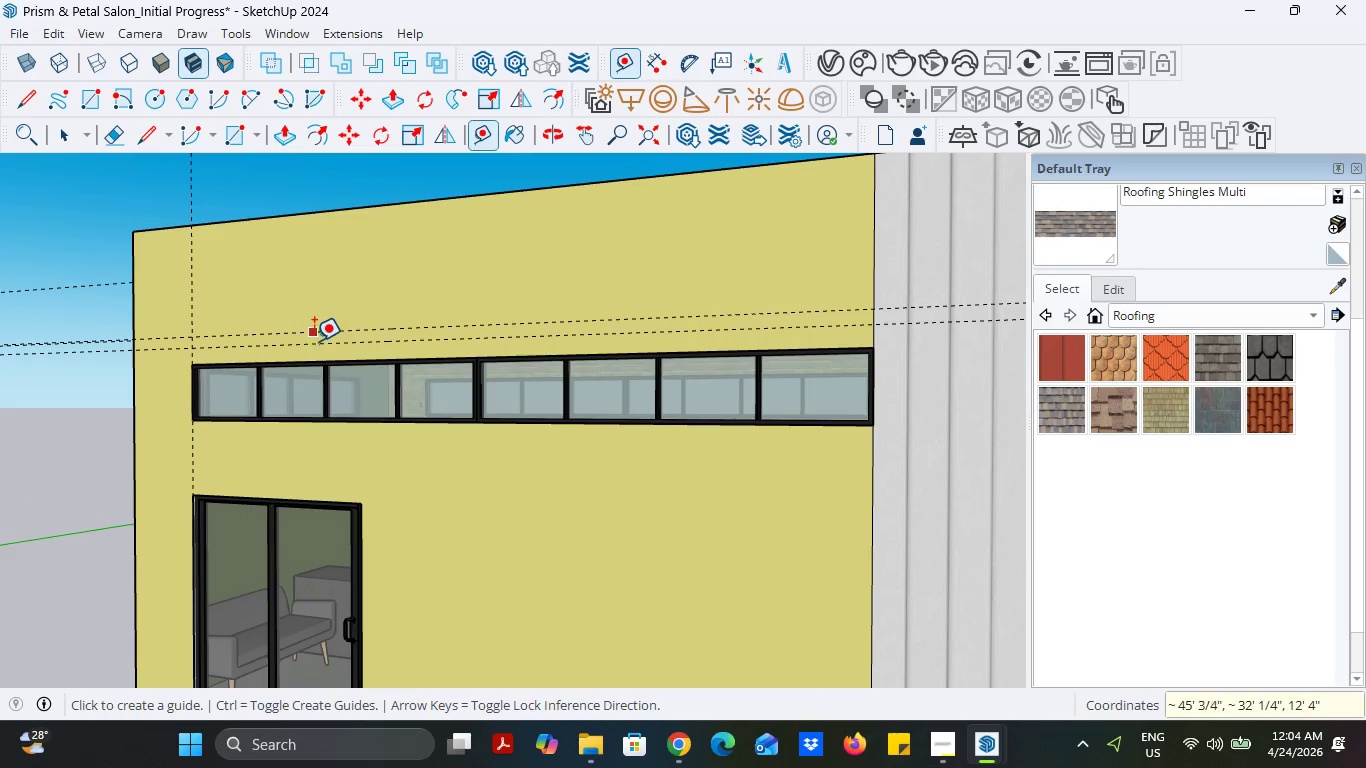 
left_click([314, 341])
 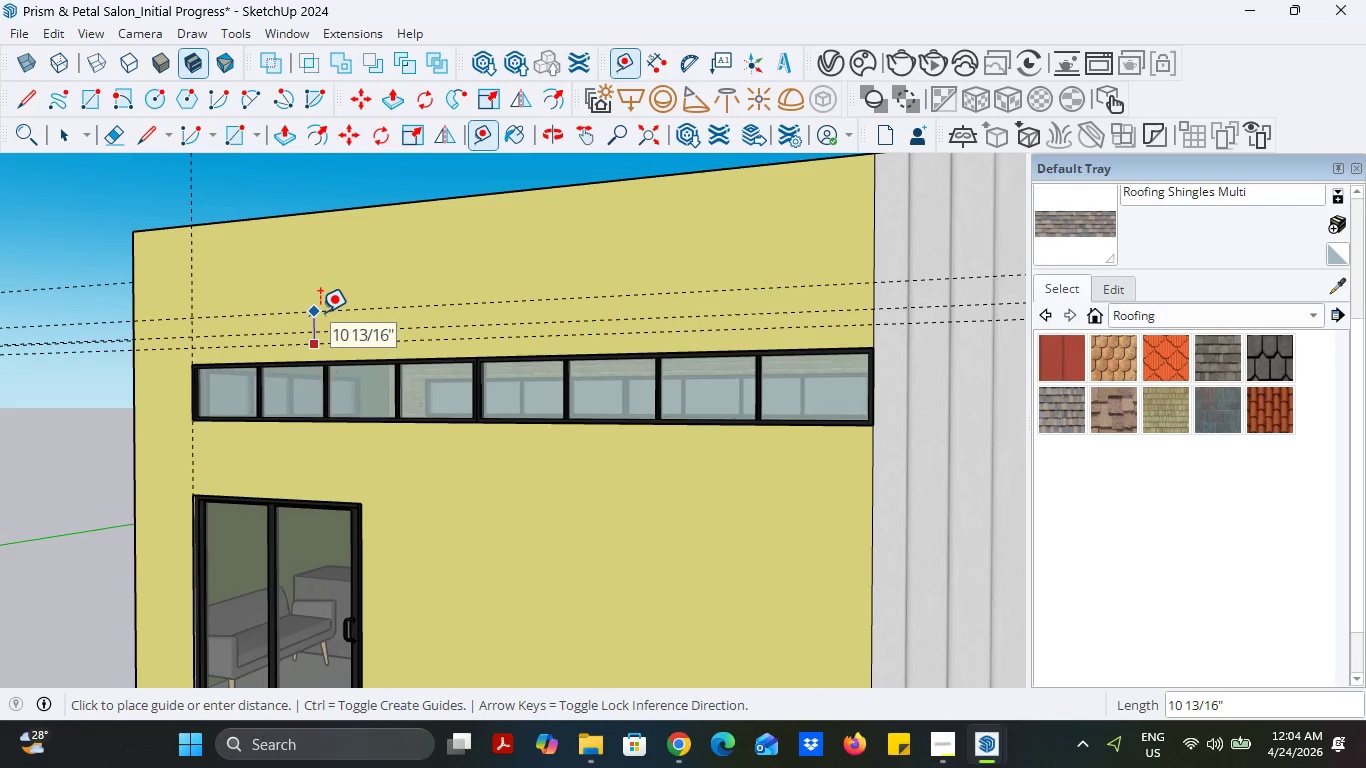 
key(6)
 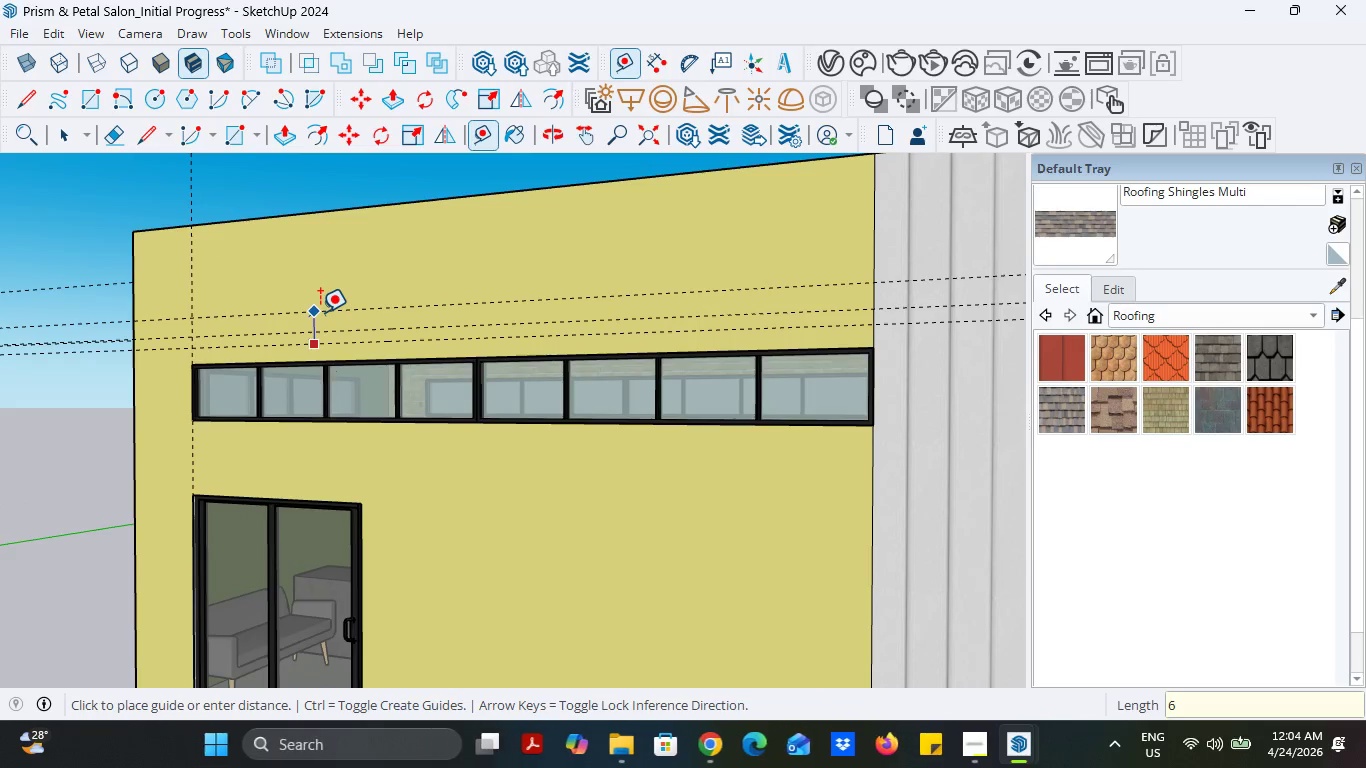 
key(Enter)
 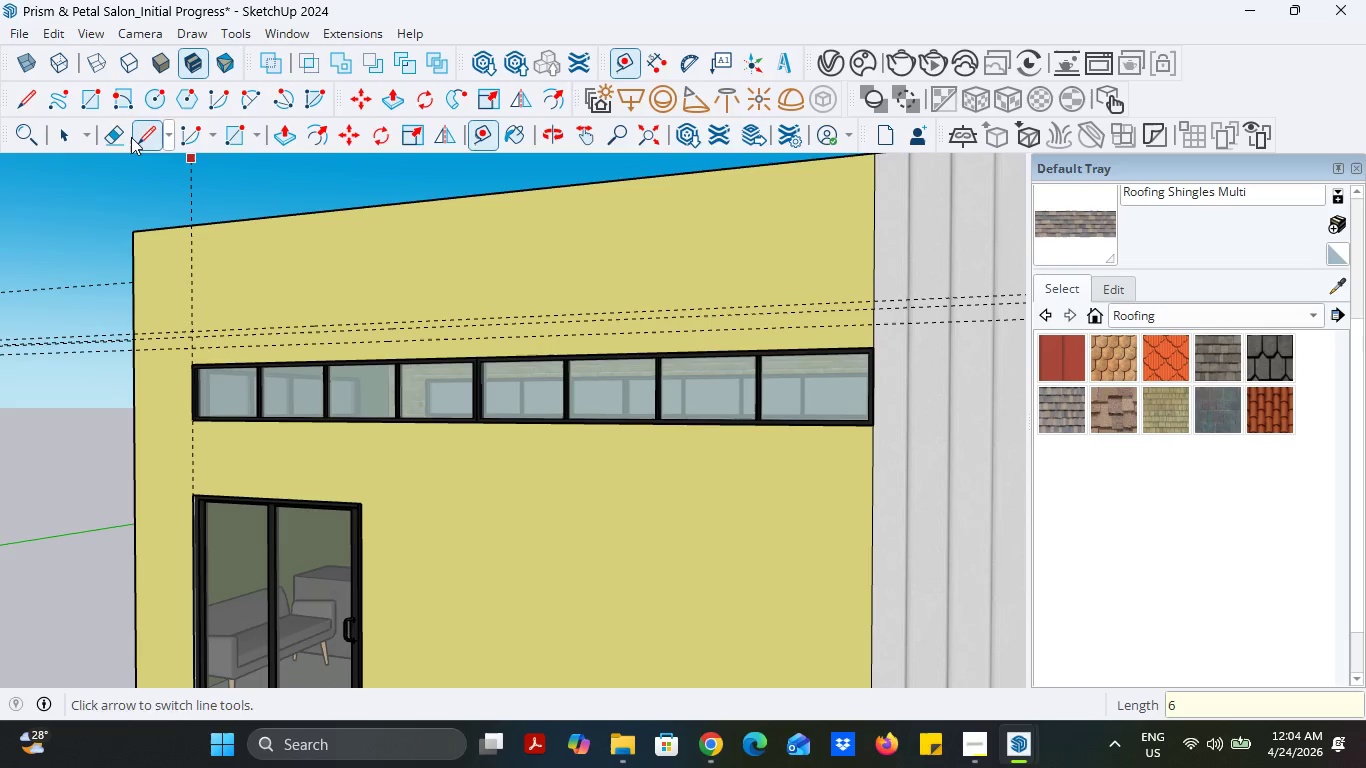 
left_click([111, 138])
 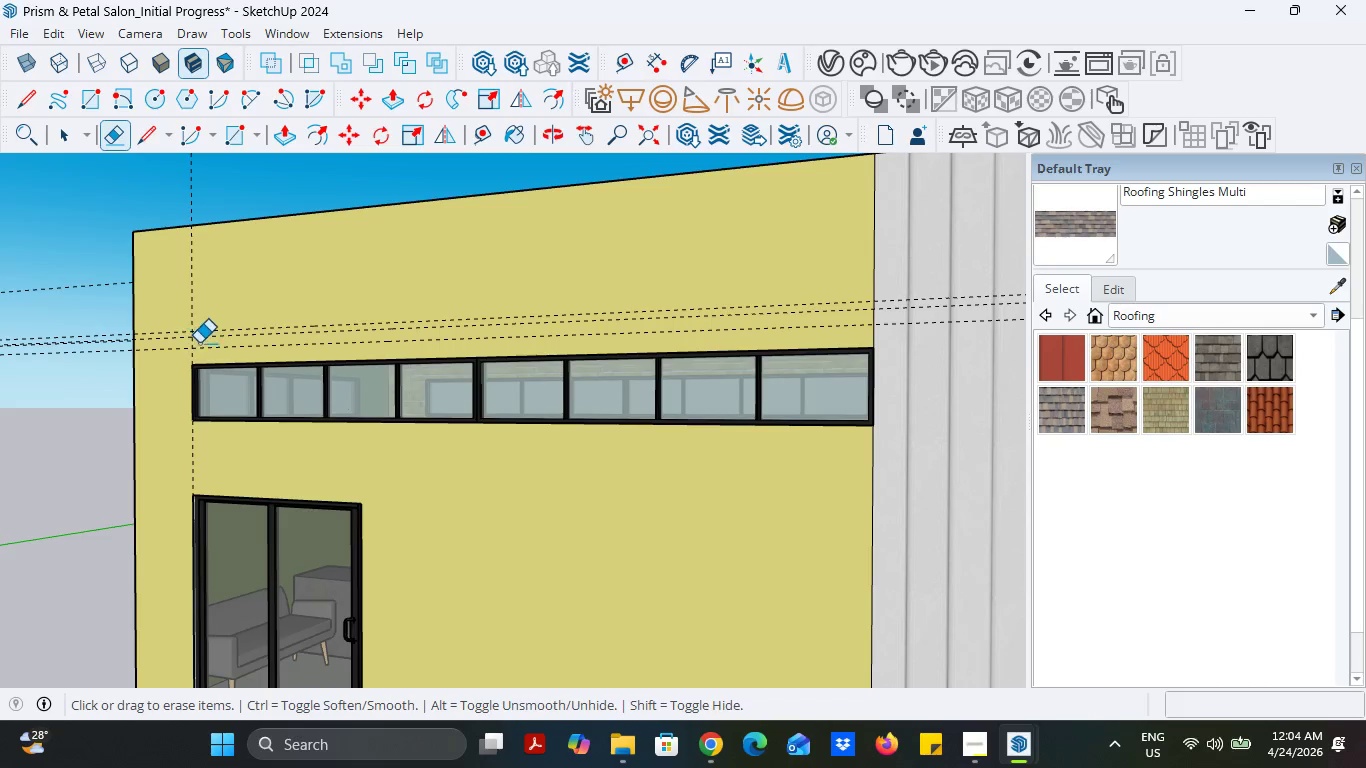 
scroll: coordinate [205, 343], scroll_direction: up, amount: 2.0
 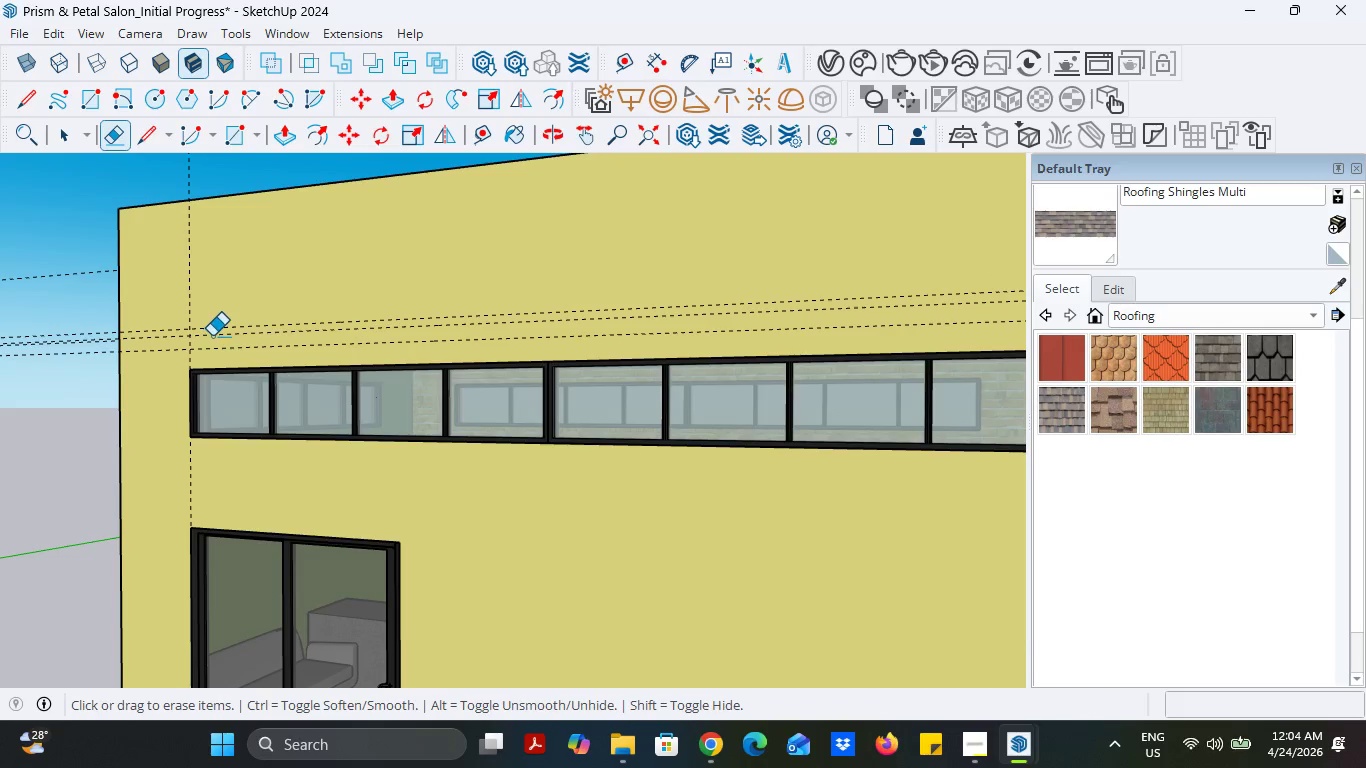 
left_click([212, 336])
 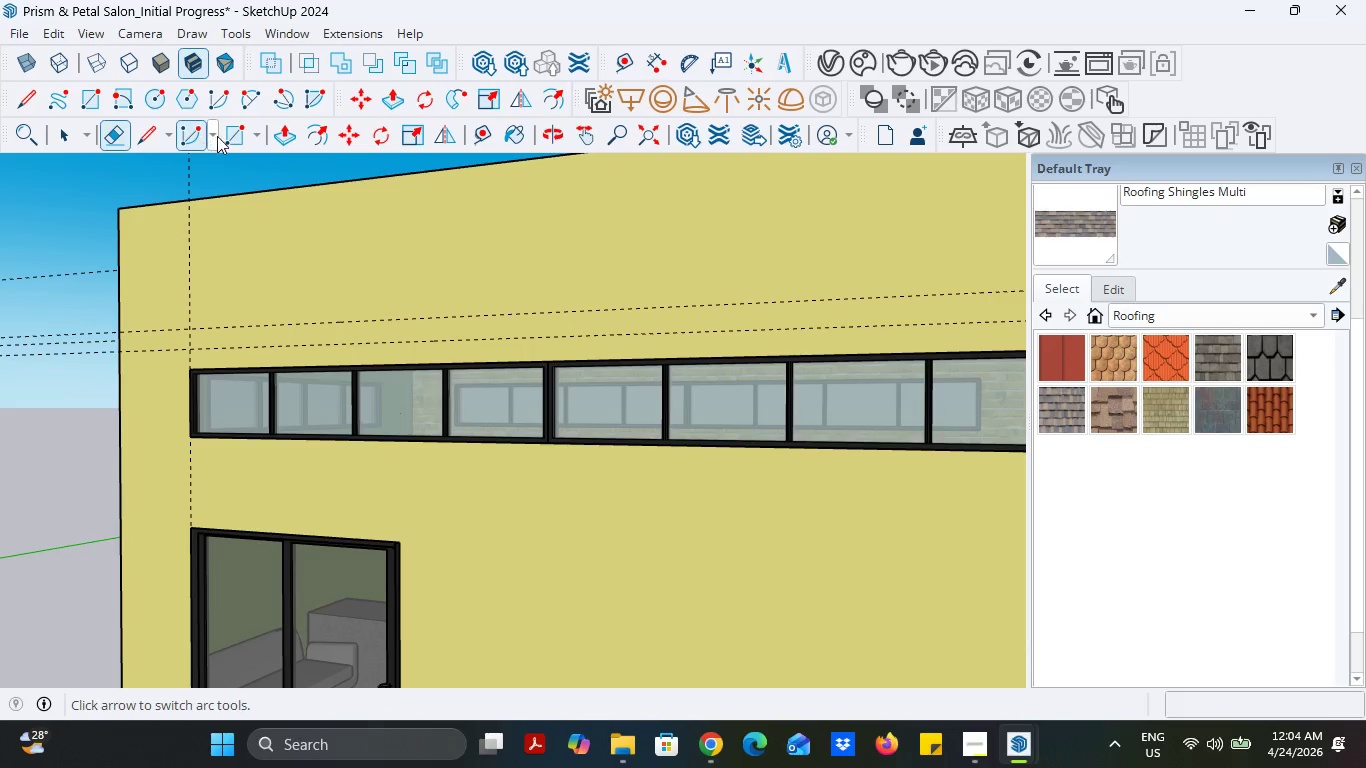 
left_click([233, 136])
 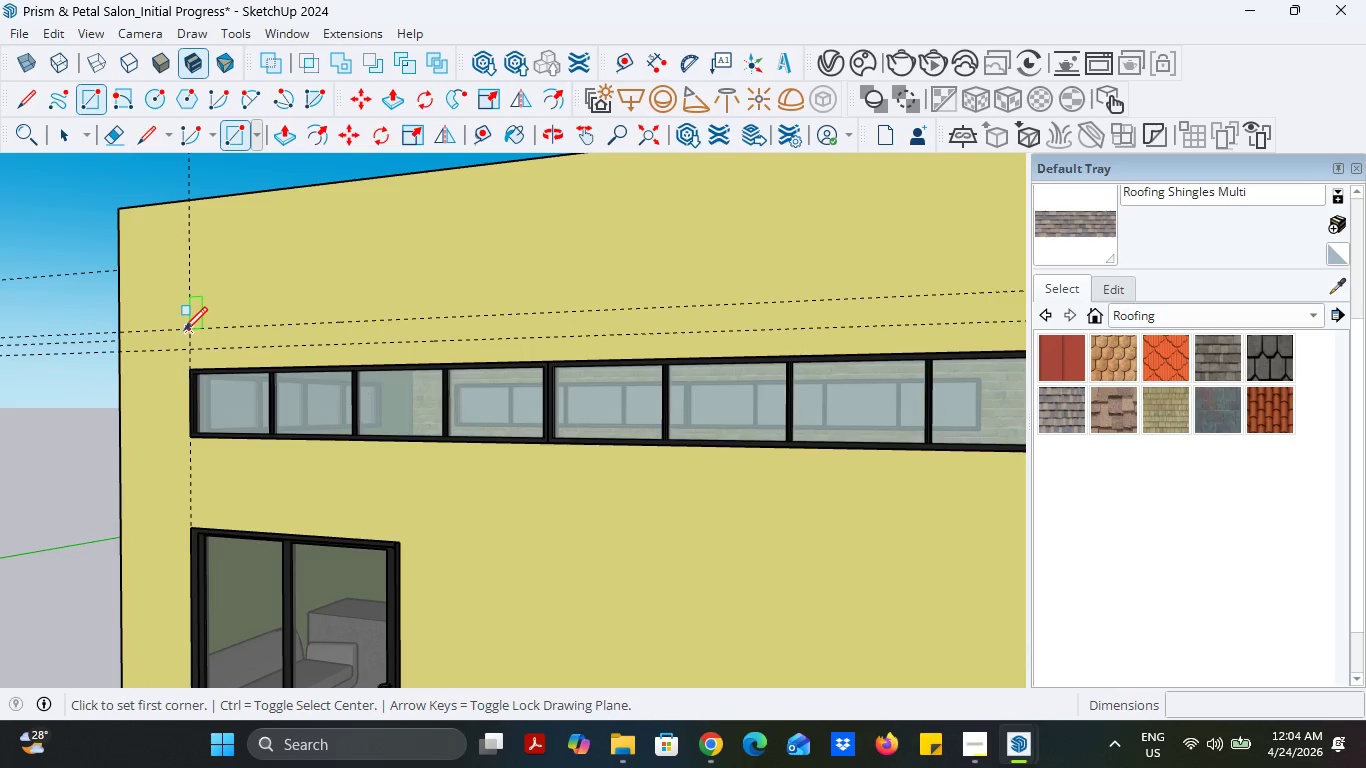 
left_click([184, 330])
 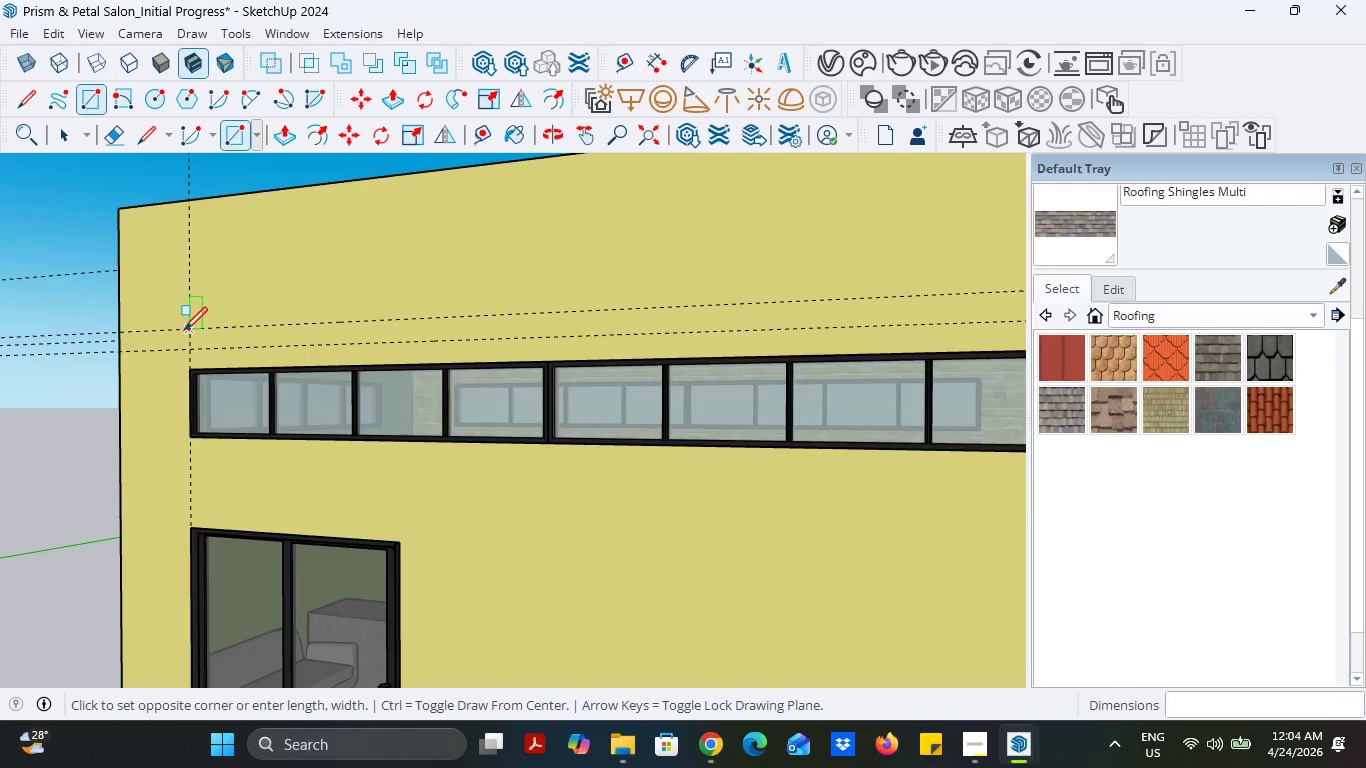 
scroll: coordinate [184, 330], scroll_direction: down, amount: 5.0
 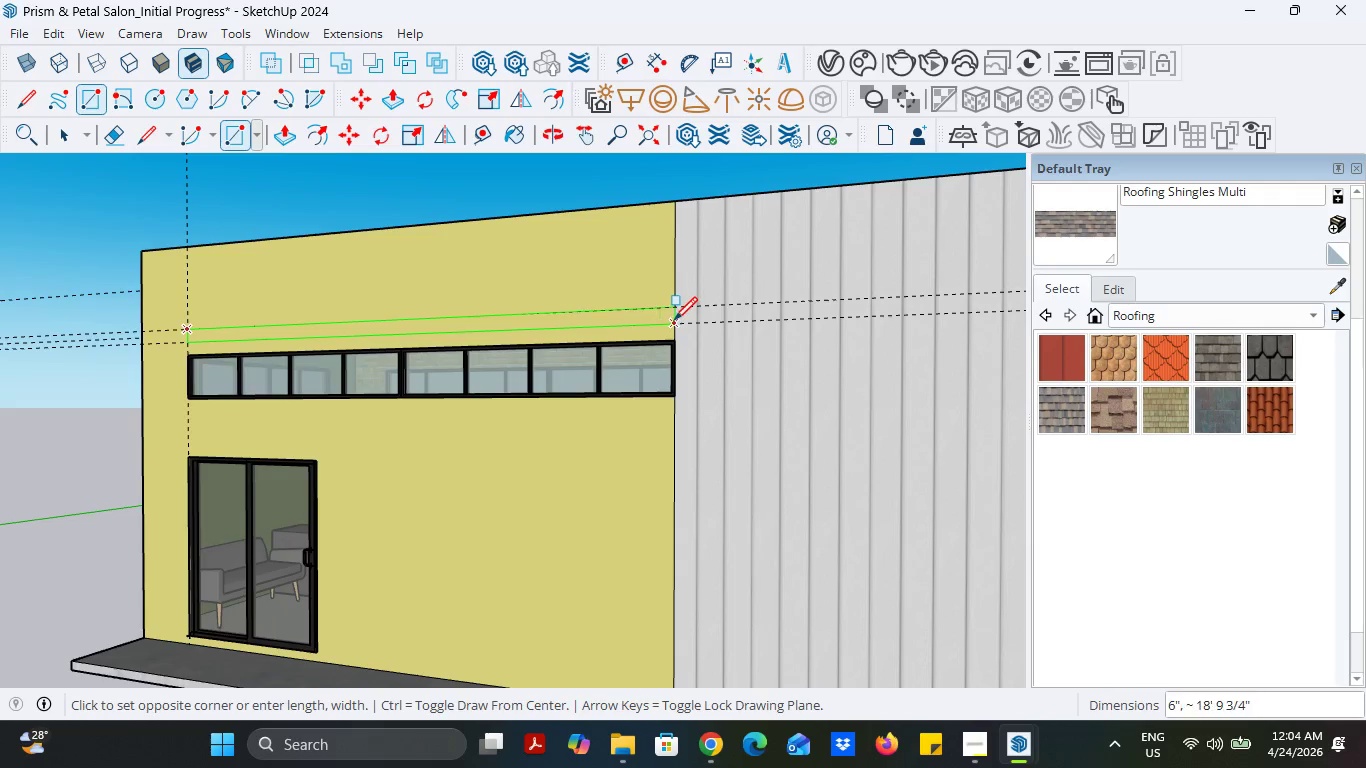 
left_click([674, 320])
 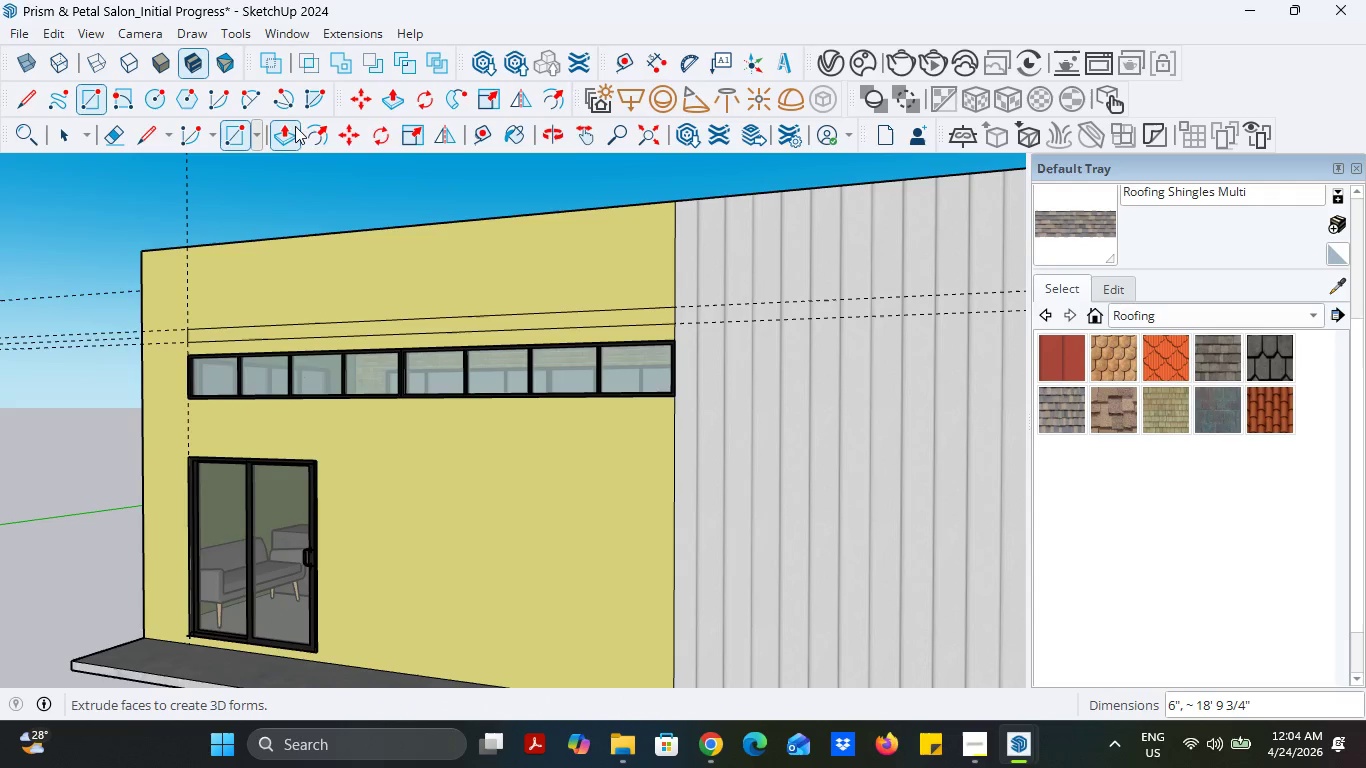 
left_click([292, 128])
 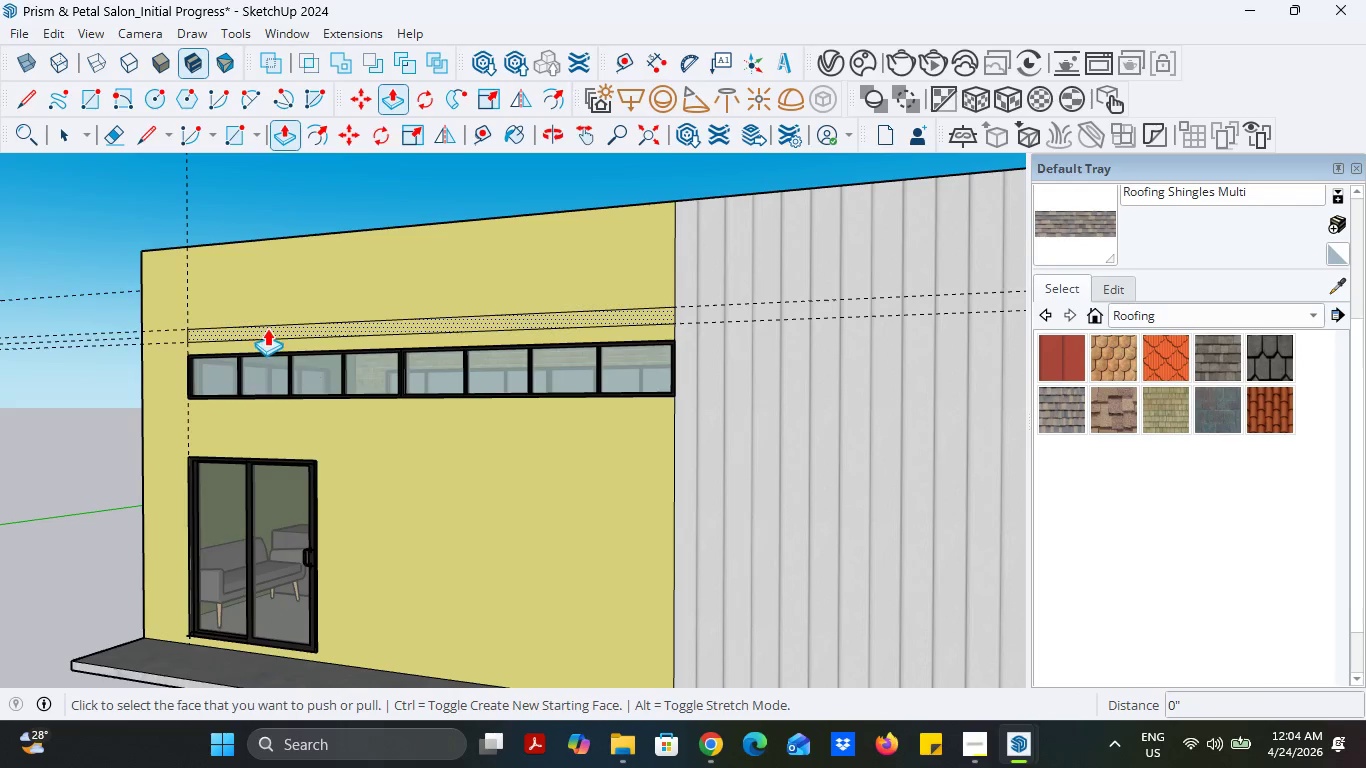 
left_click([267, 328])
 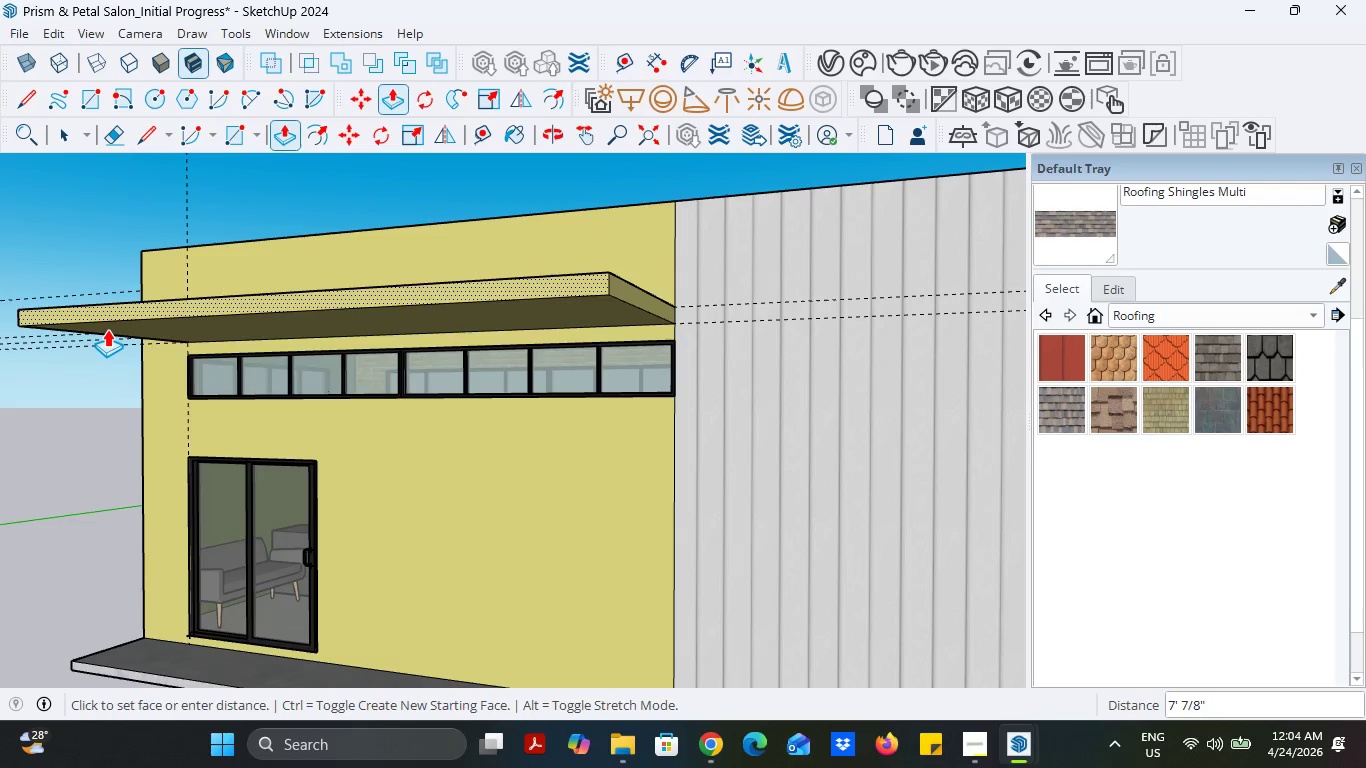 
type(20)
 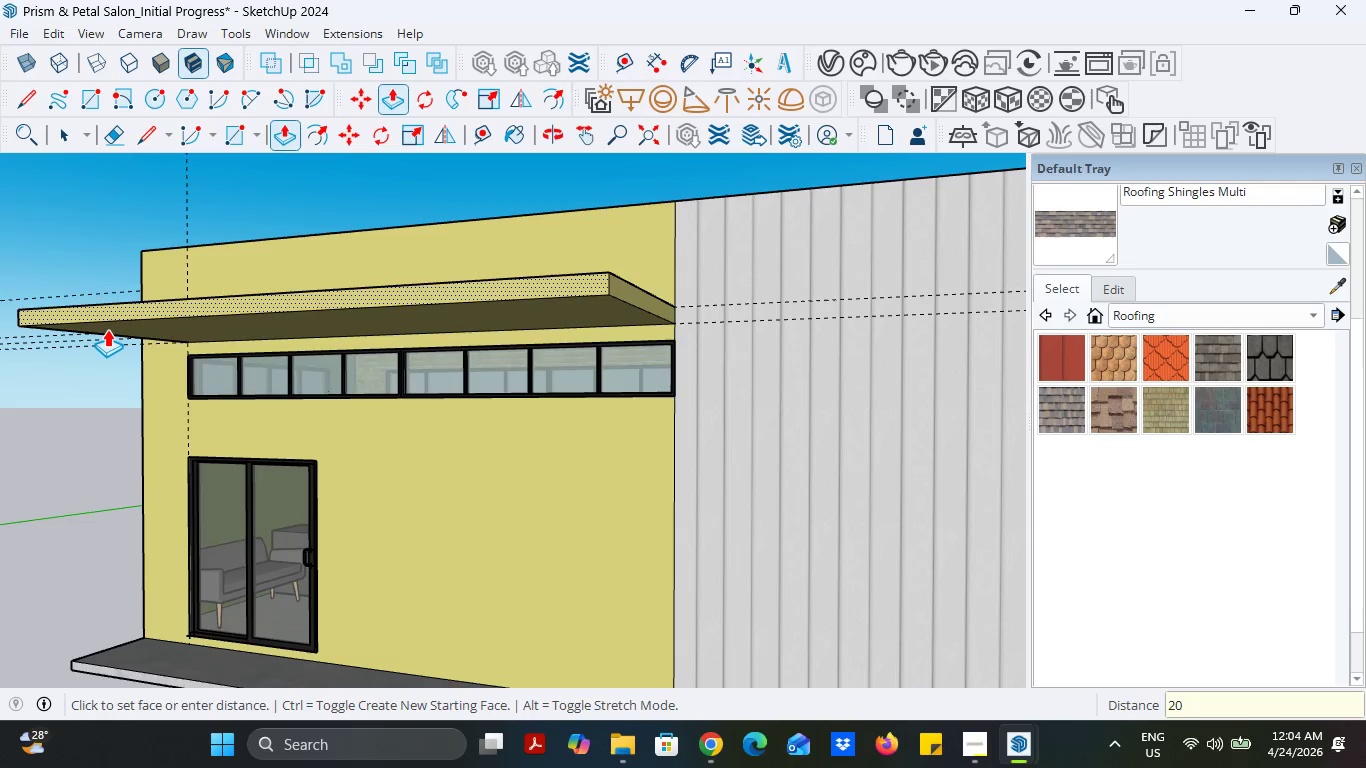 
key(Enter)
 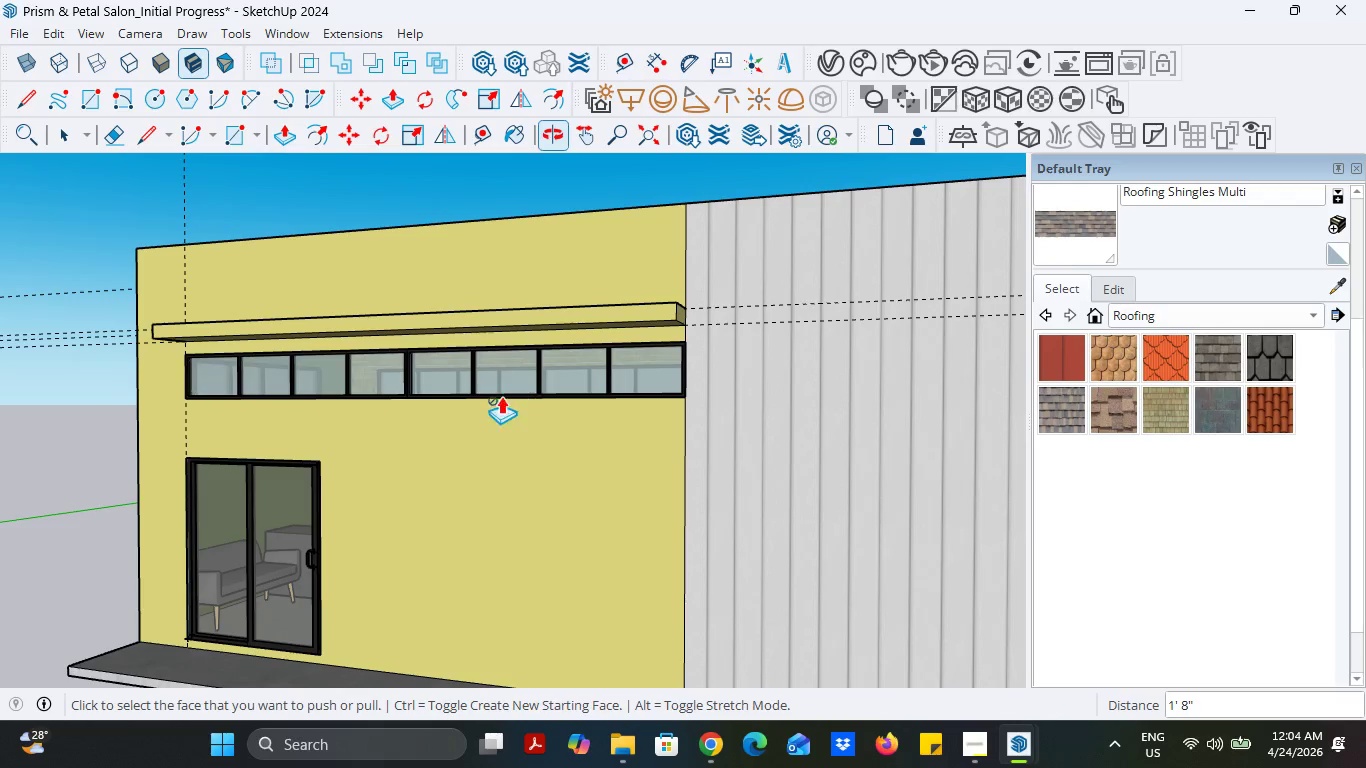 
scroll: coordinate [461, 394], scroll_direction: down, amount: 3.0
 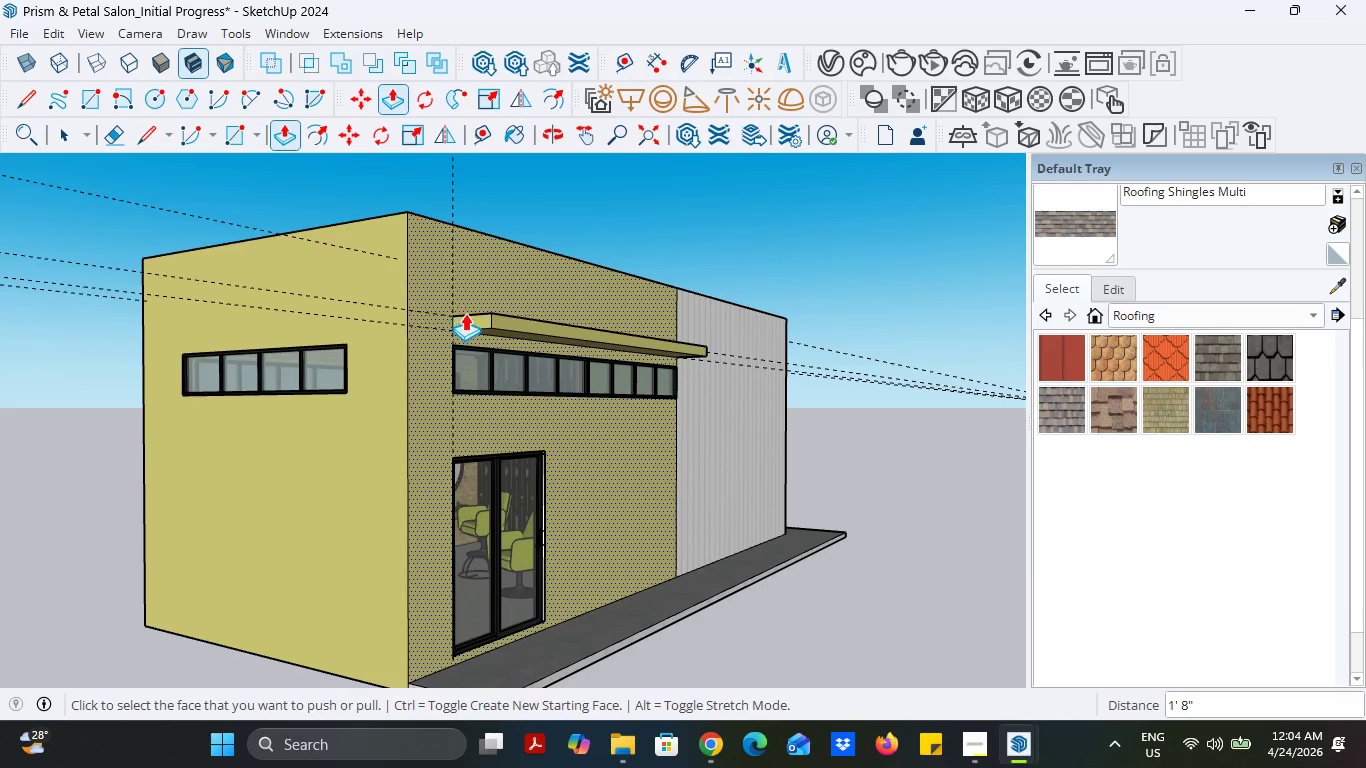 
left_click([465, 321])
 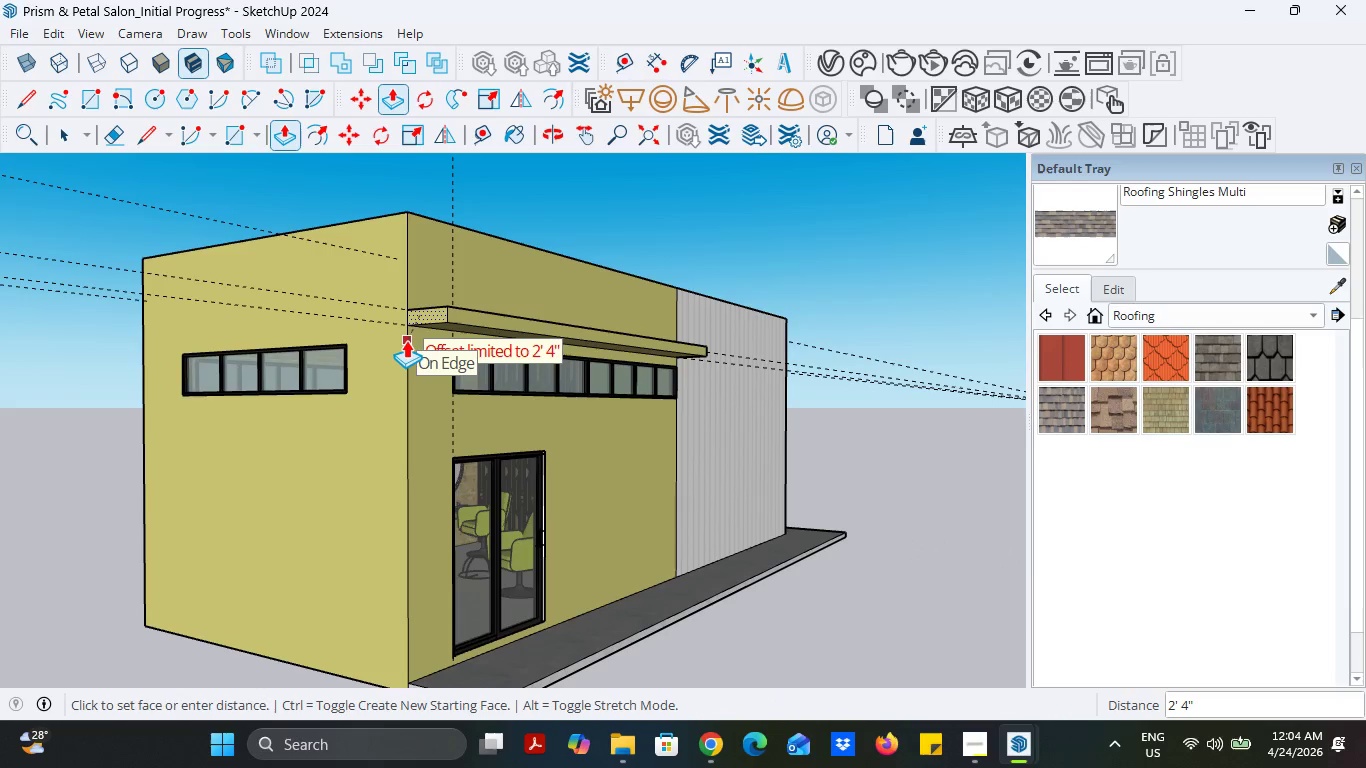 
left_click([406, 340])
 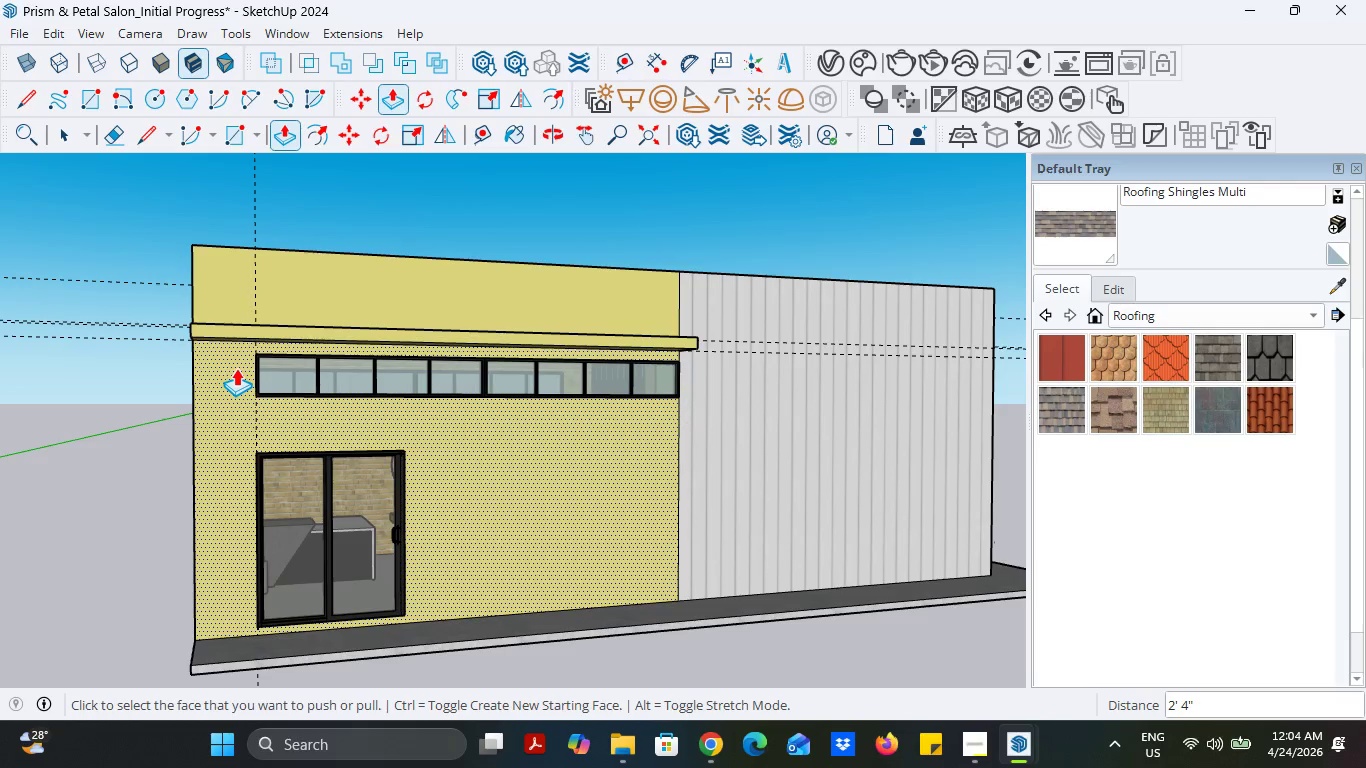 
scroll: coordinate [472, 376], scroll_direction: up, amount: 2.0
 